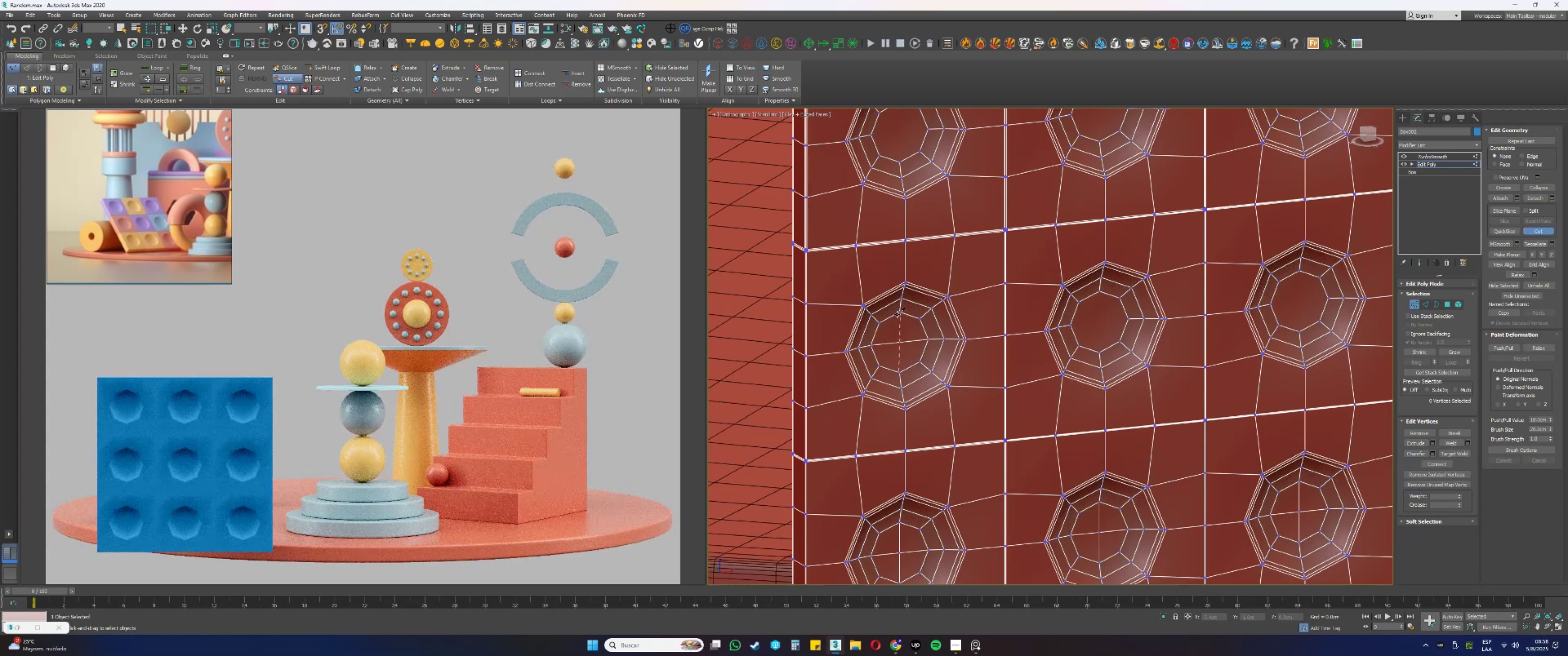 
left_click([900, 314])
 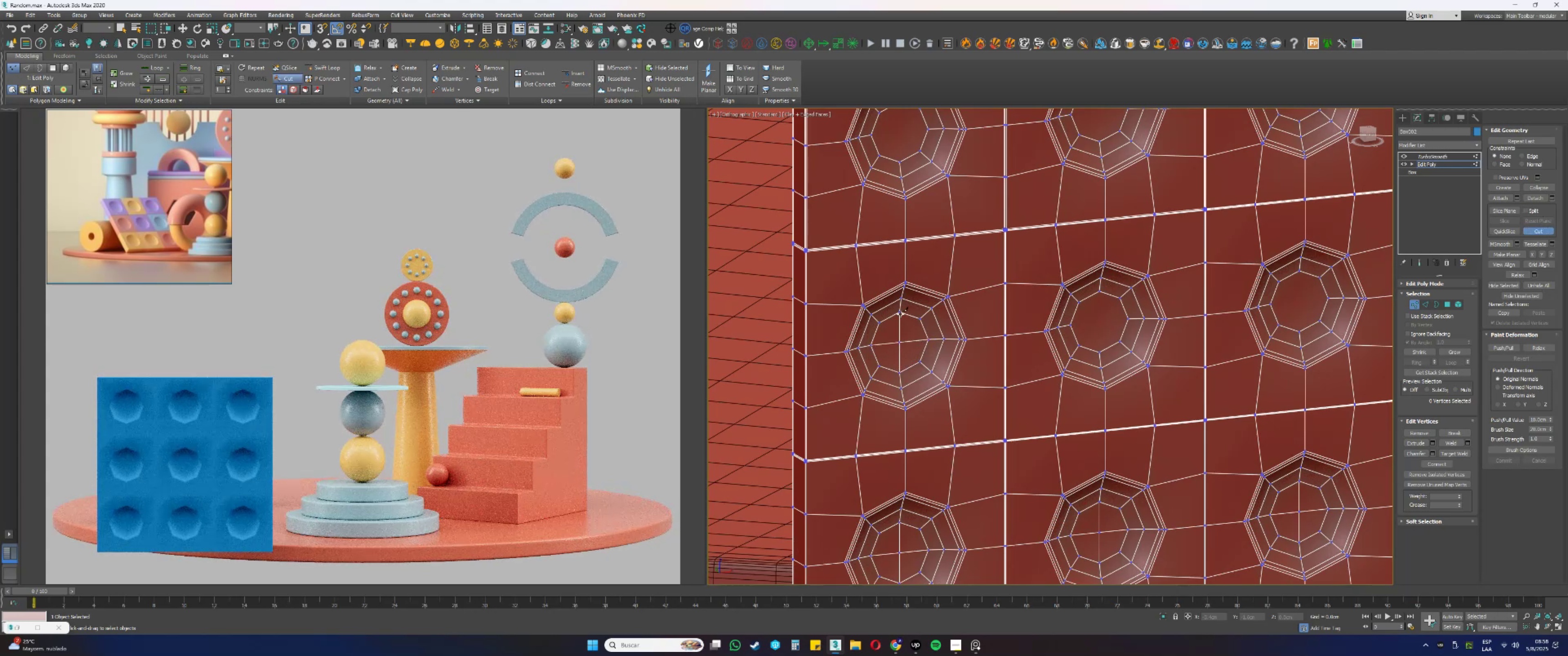 
right_click([900, 314])
 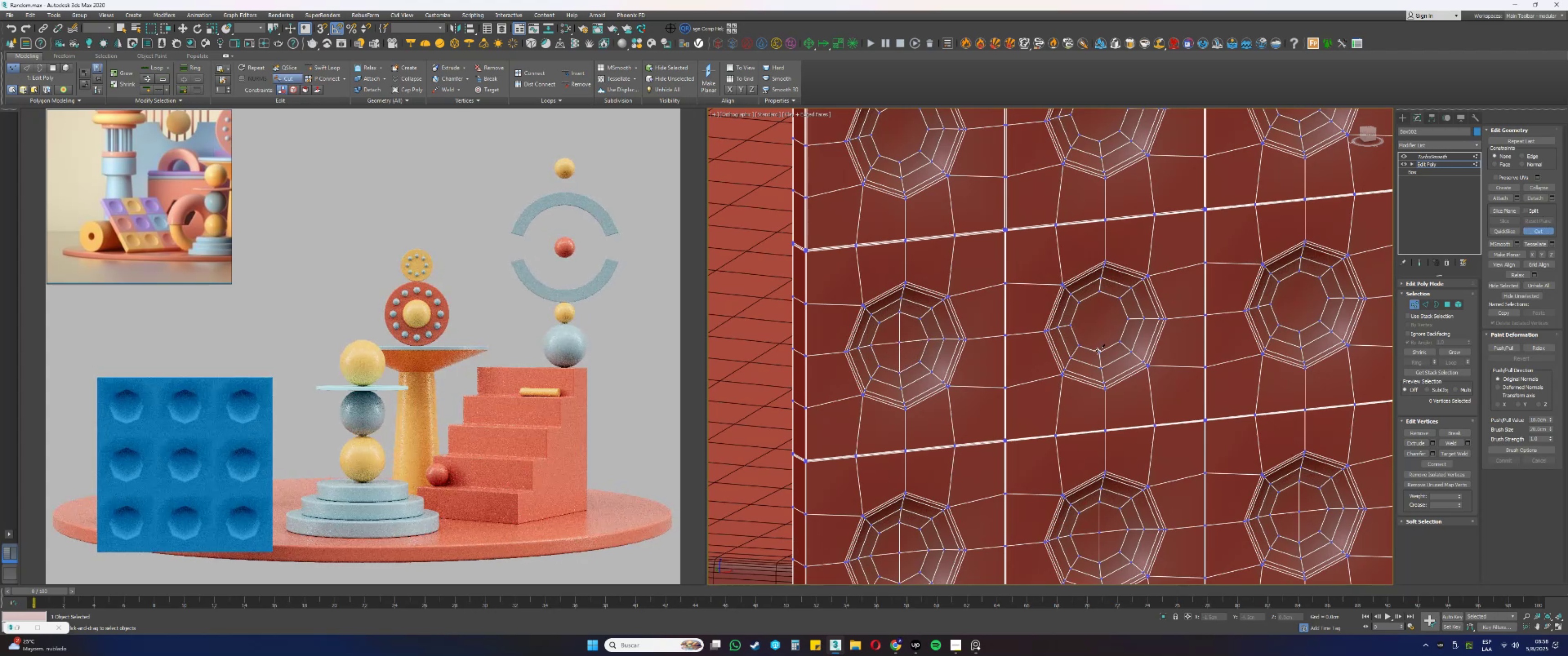 
left_click([1100, 352])
 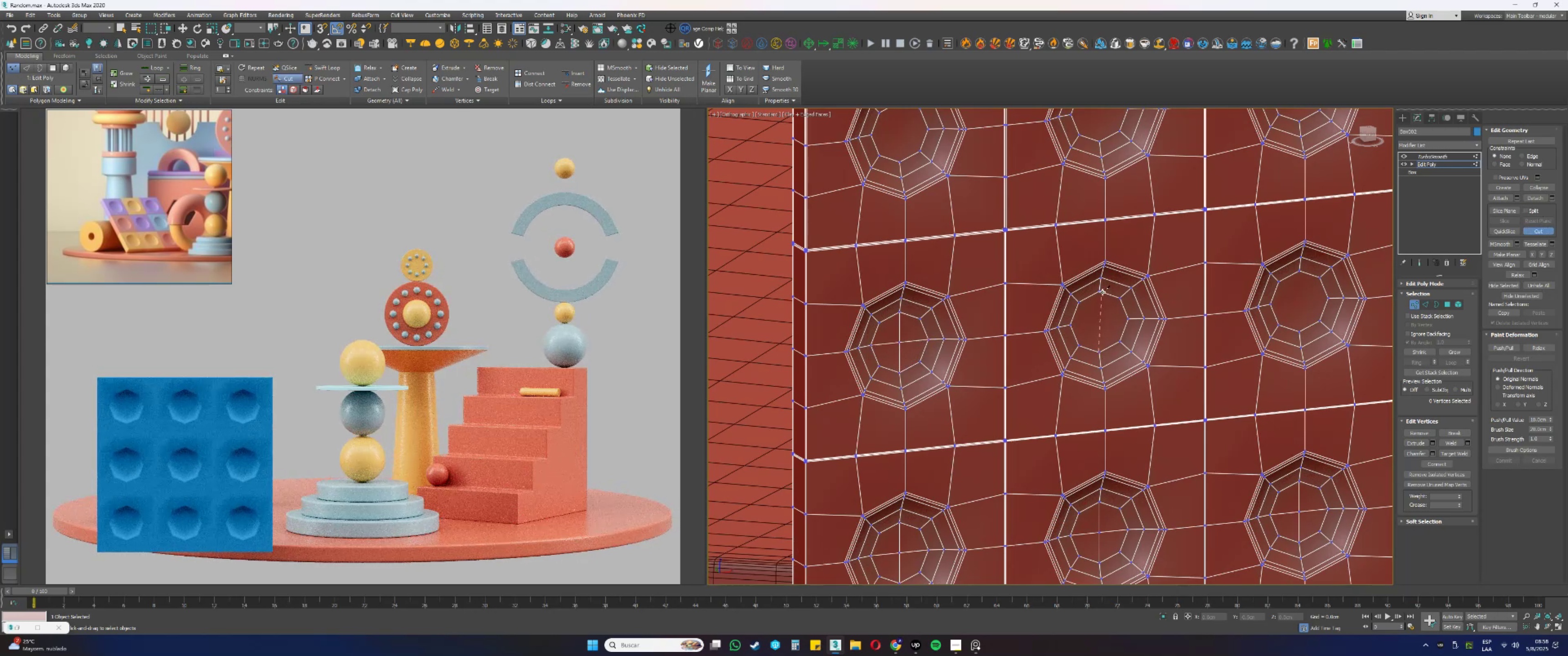 
left_click([1101, 292])
 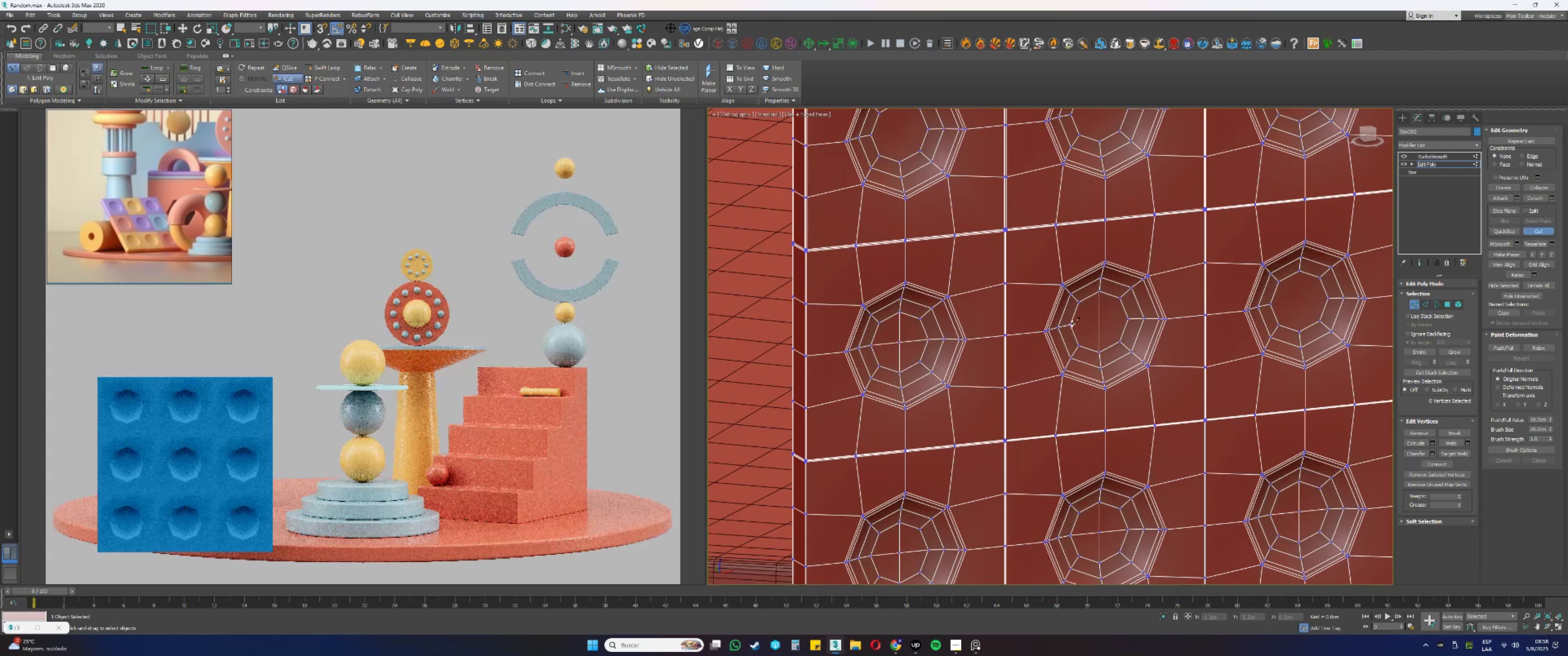 
left_click([1072, 324])
 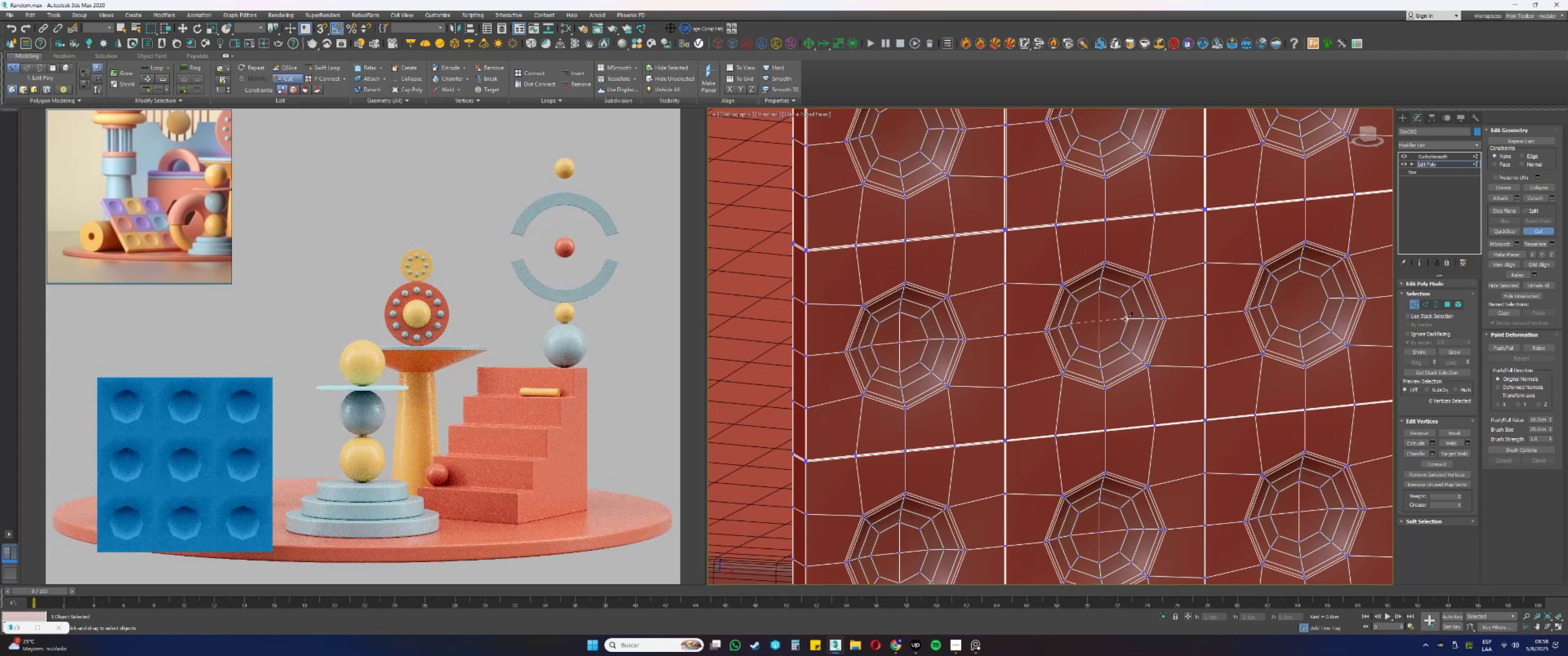 
left_click([1128, 319])
 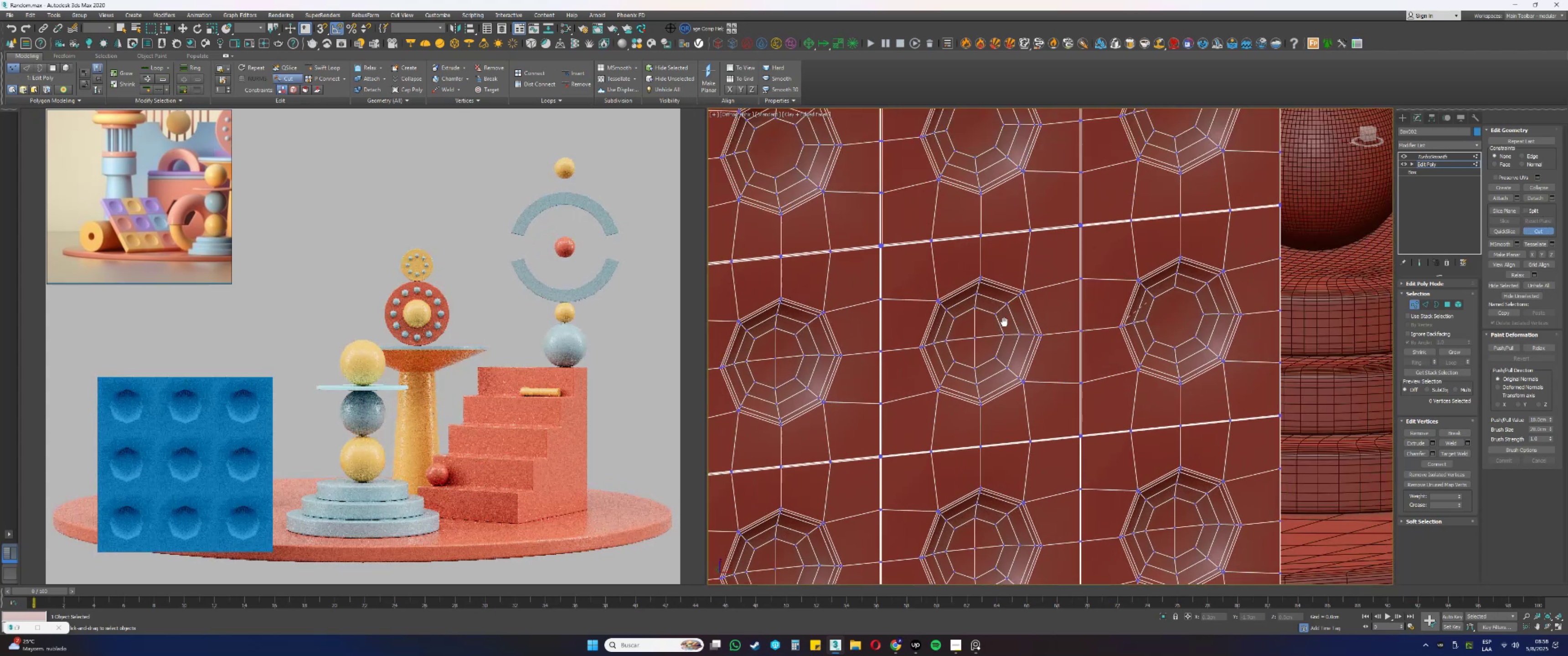 
right_click([978, 341])
 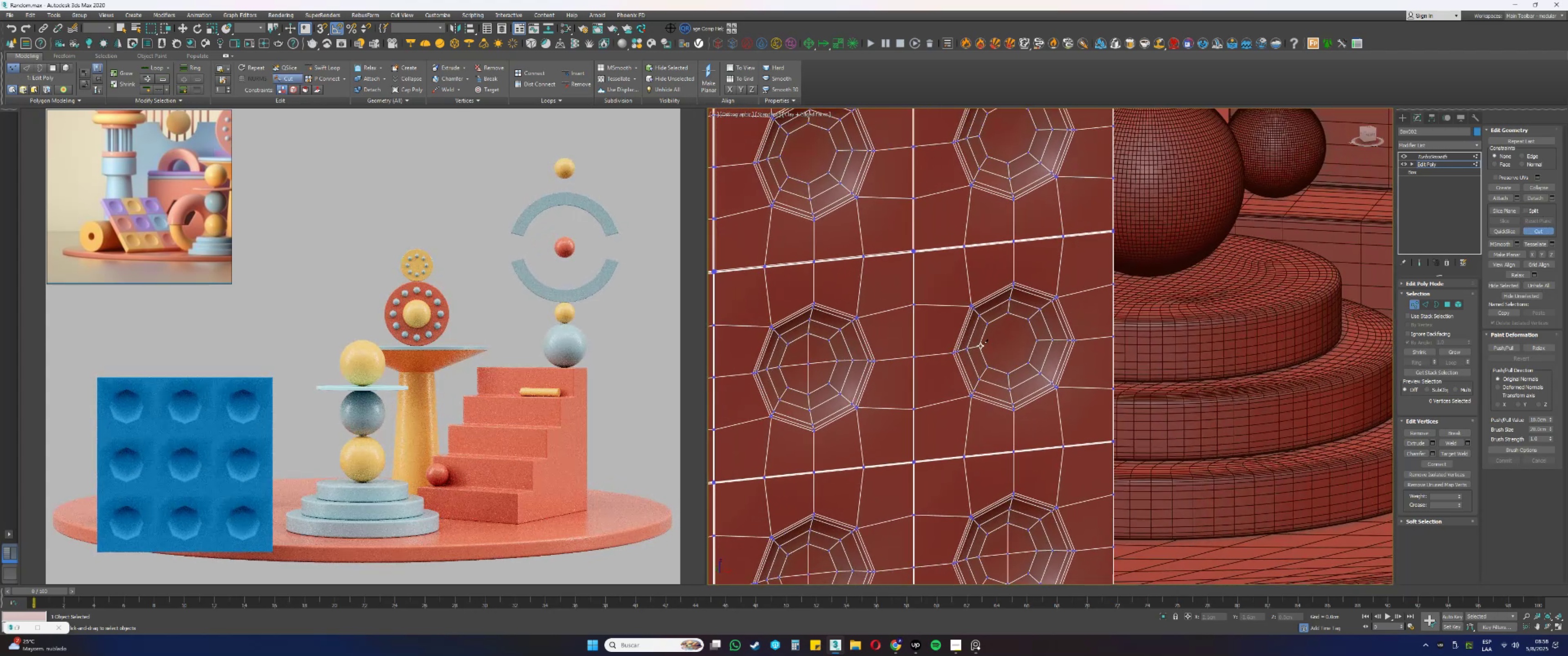 
left_click([980, 346])
 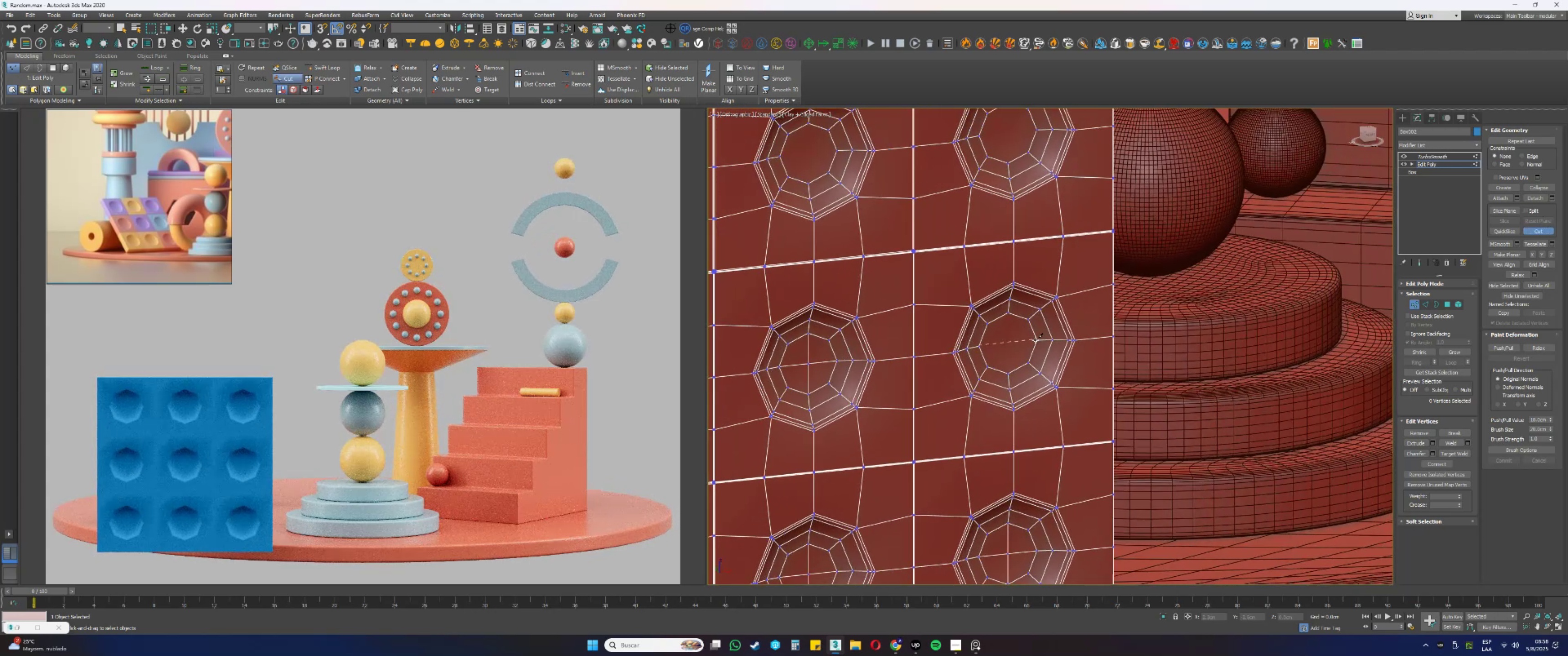 
left_click([1039, 339])
 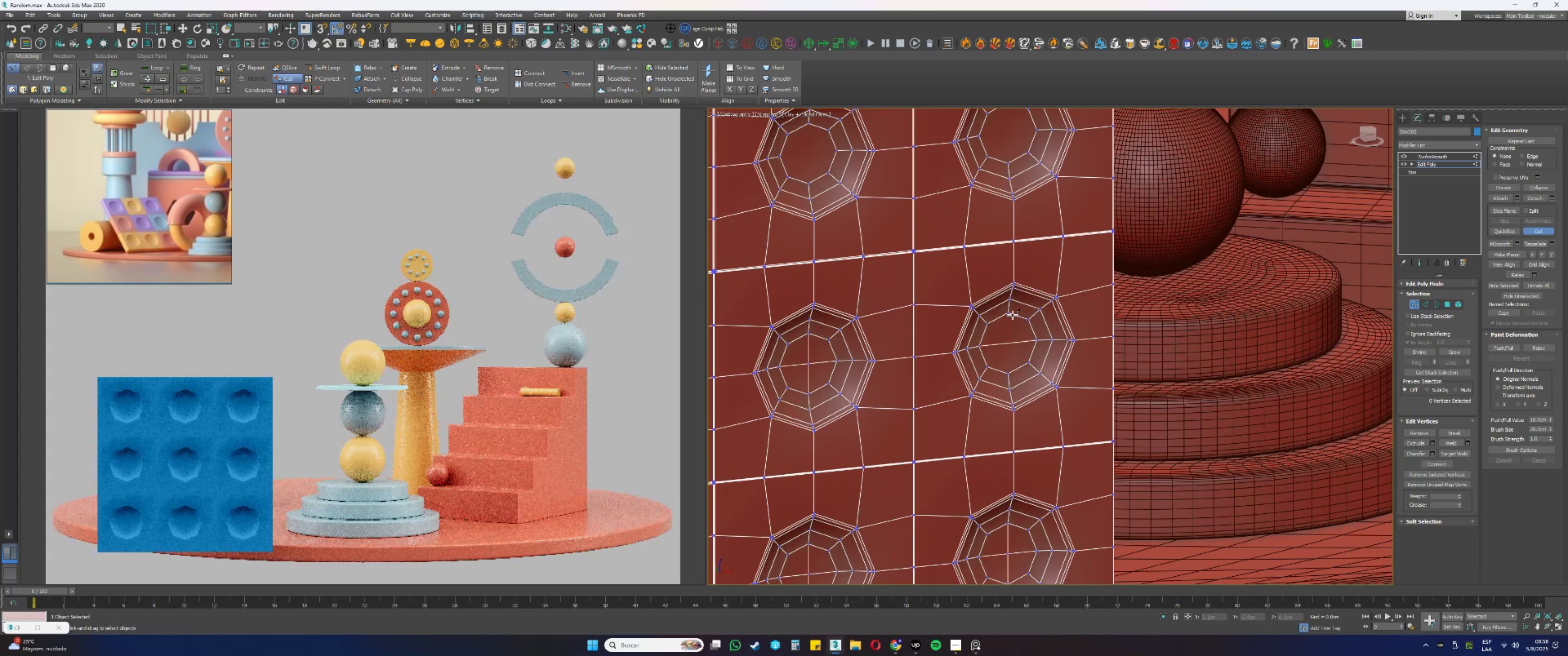 
left_click([1008, 313])
 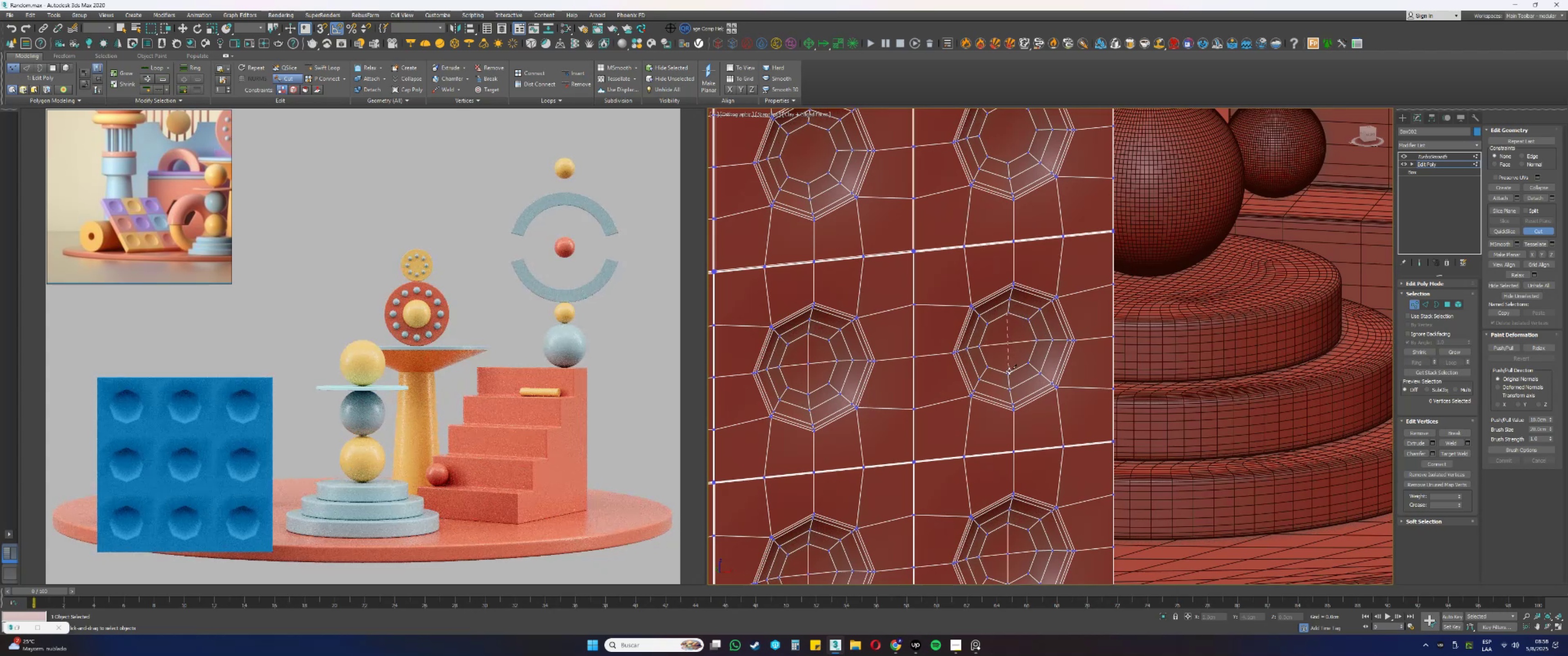 
left_click([1007, 374])
 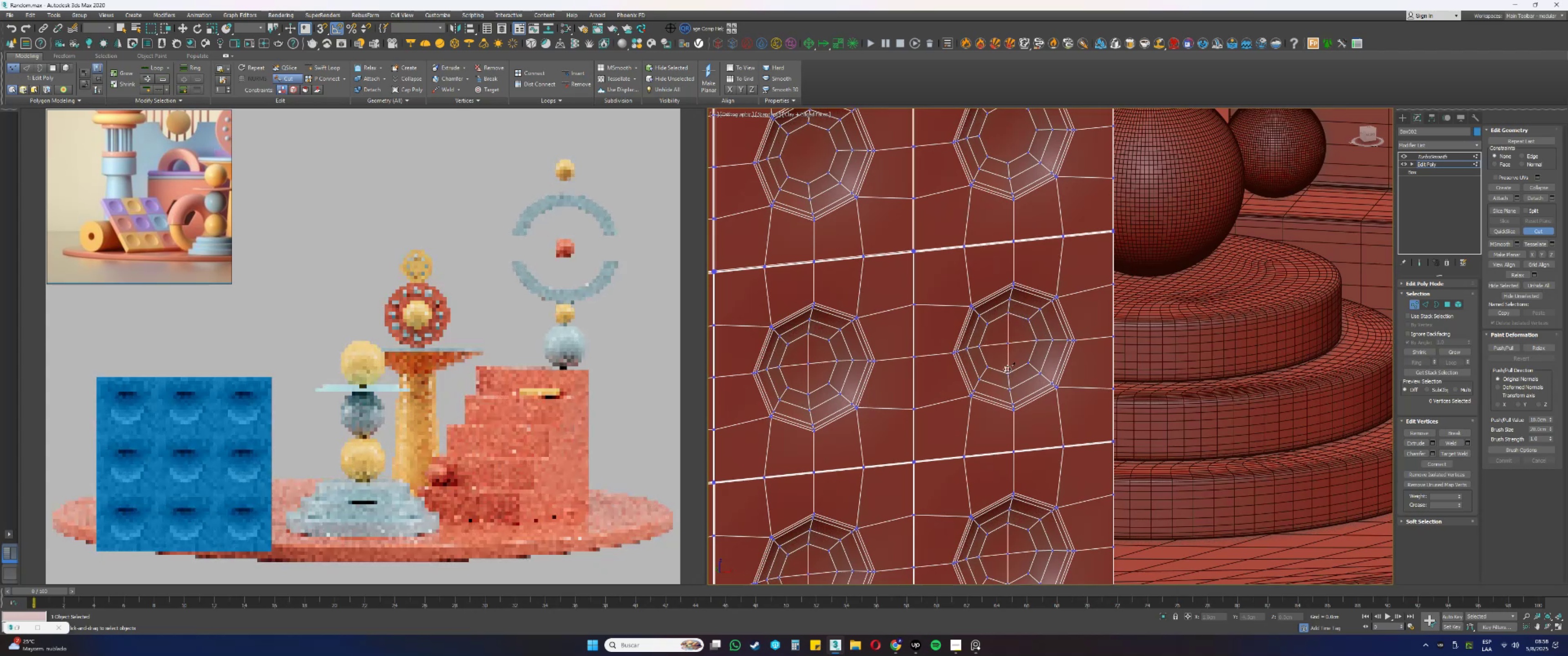 
right_click([1008, 349])
 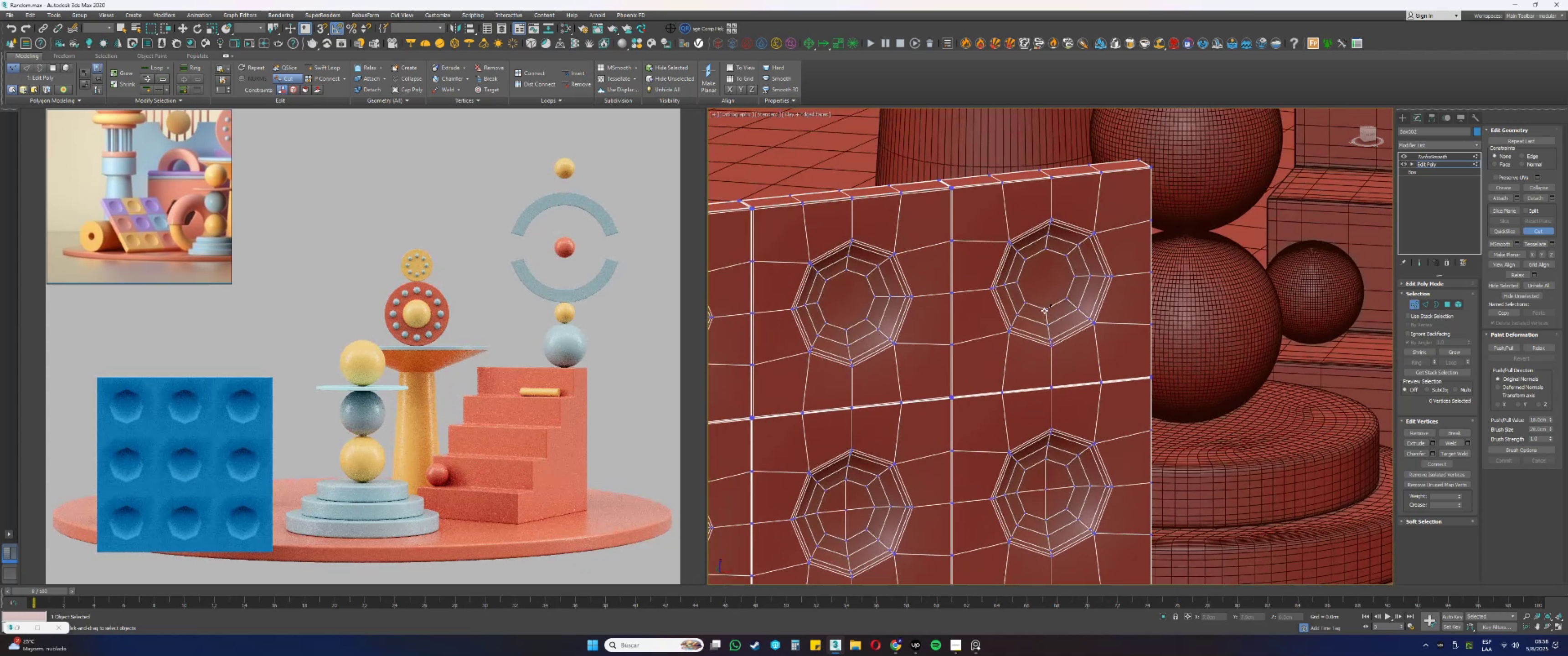 
left_click([1044, 310])
 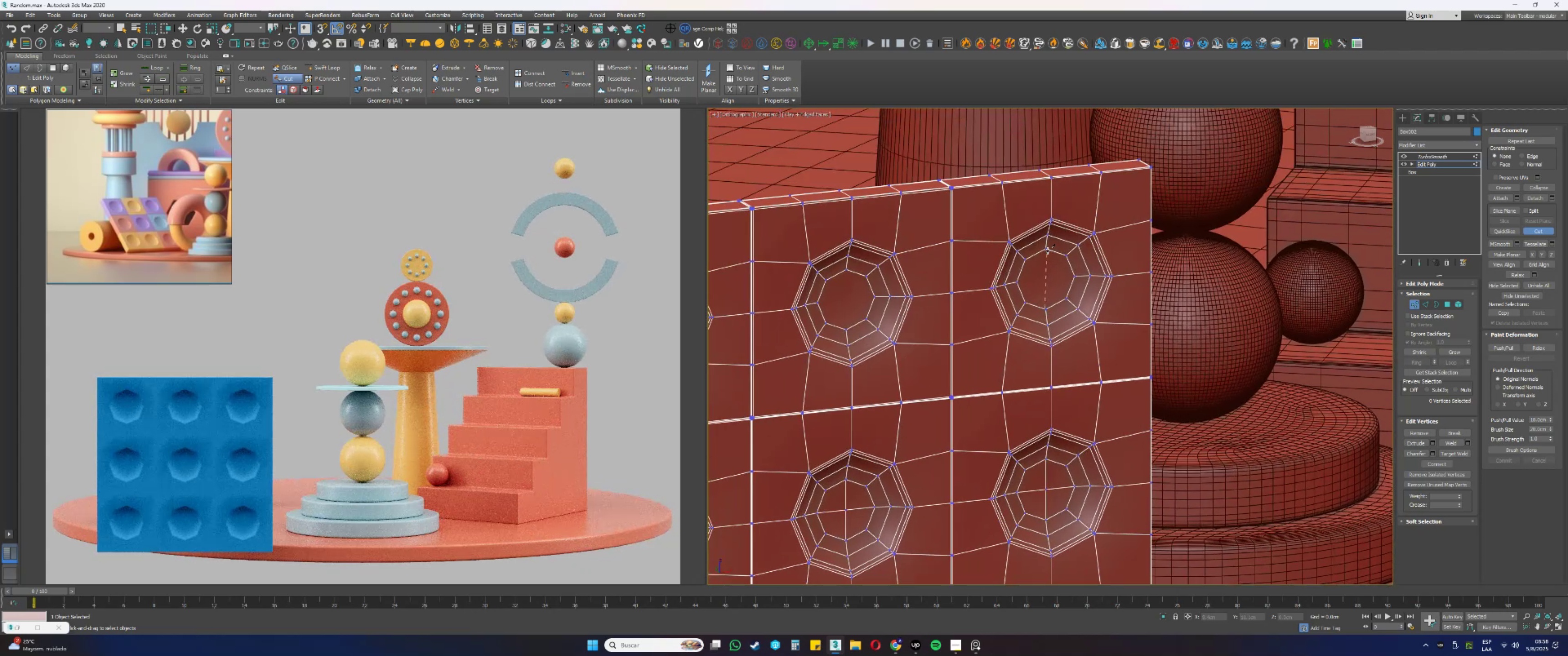 
left_click([1047, 251])
 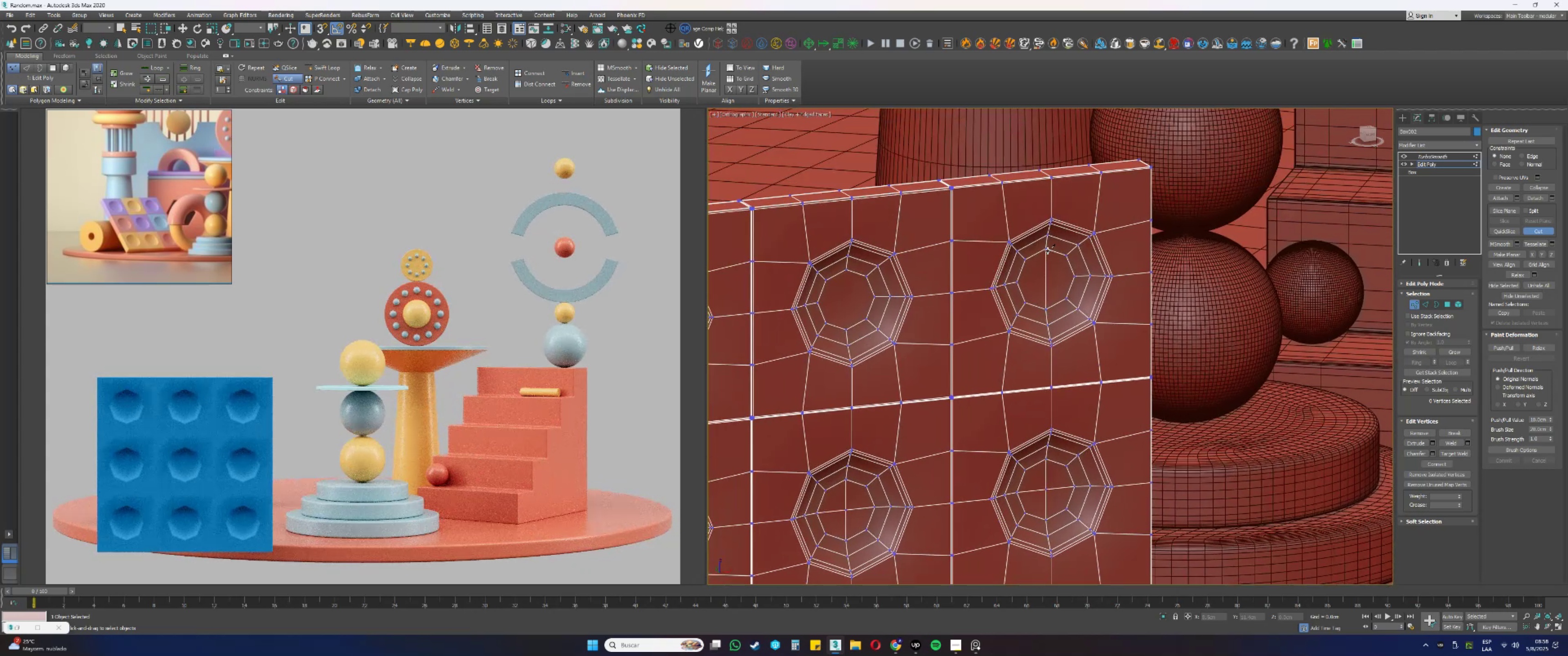 
right_click([1047, 251])
 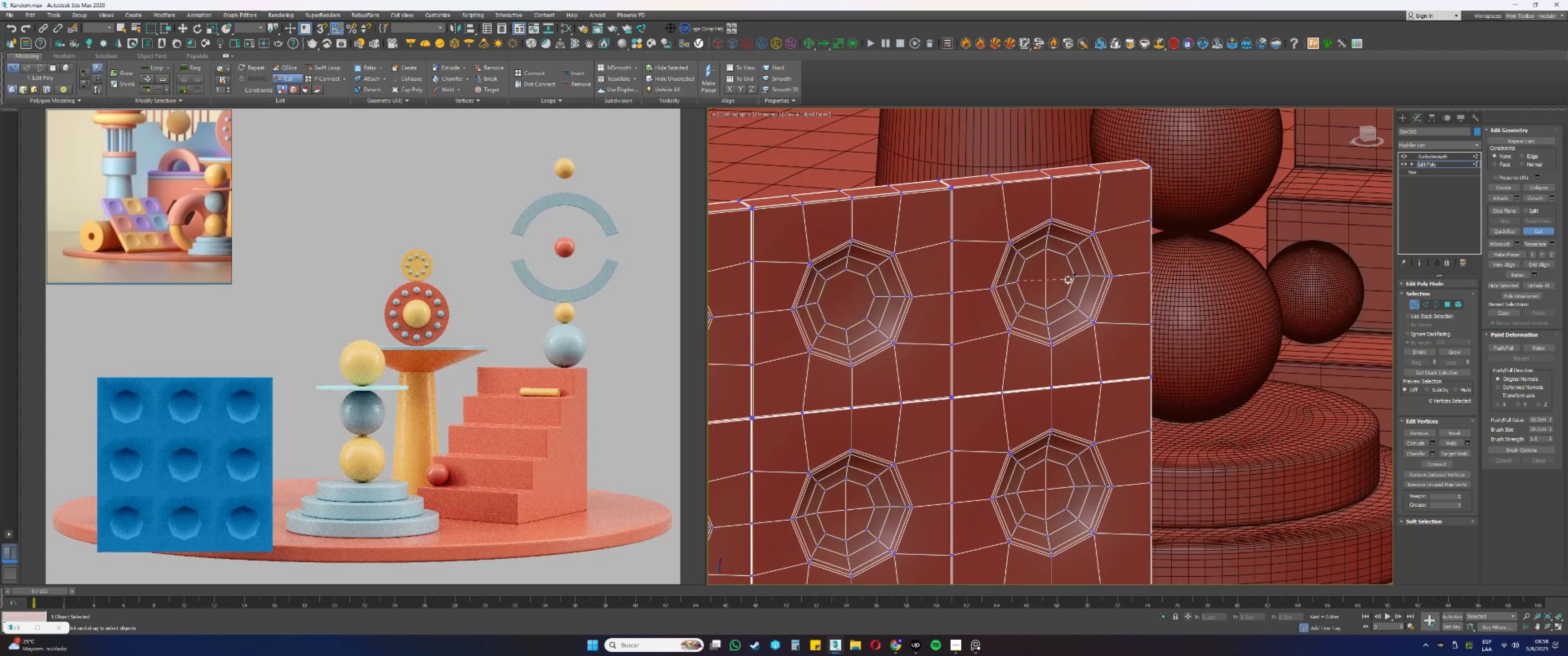 
right_click([1073, 277])
 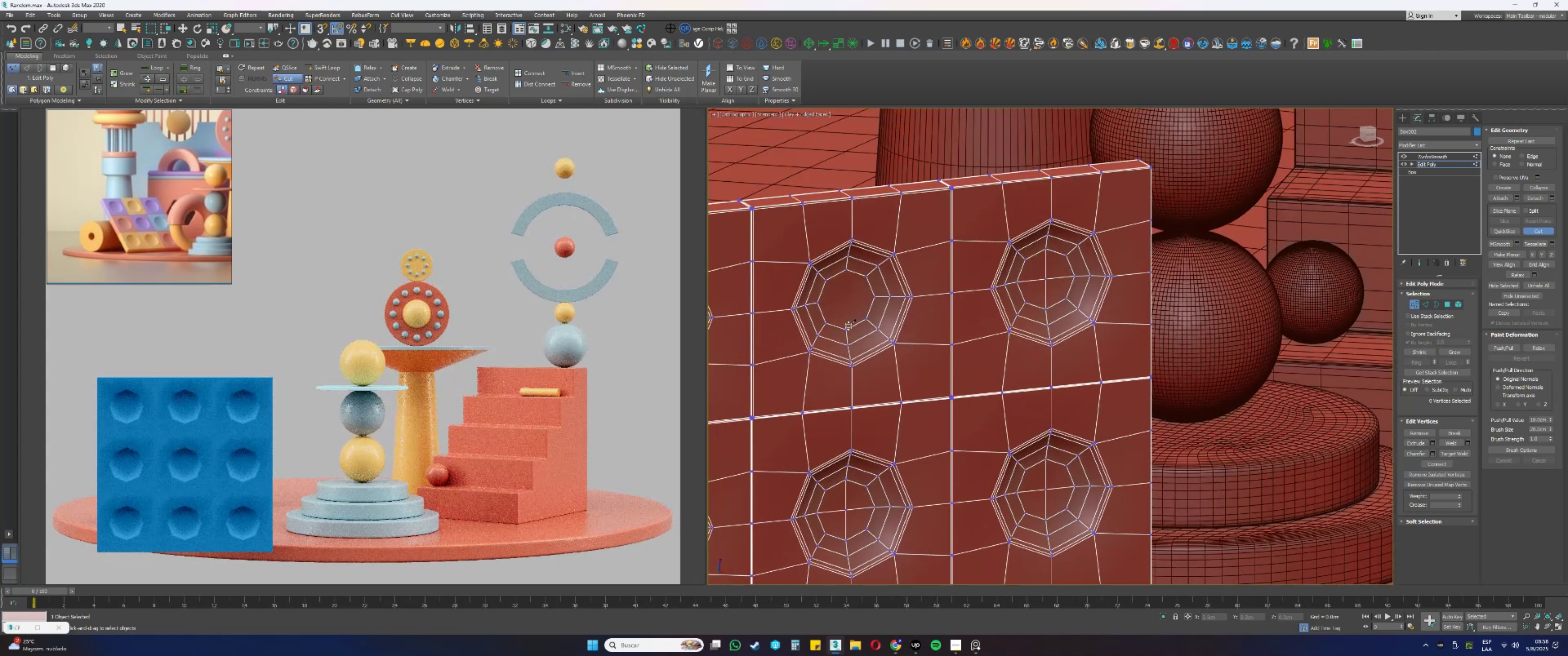 
left_click([847, 328])
 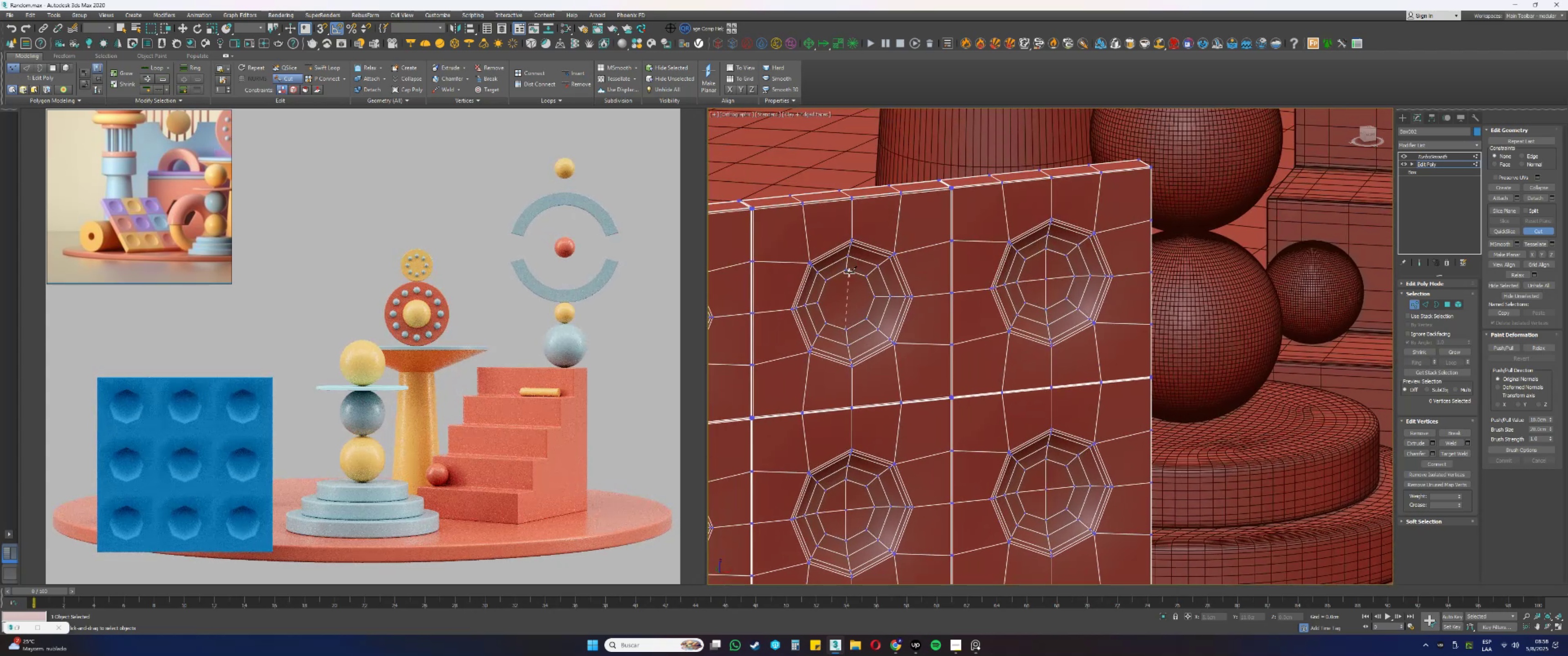 
left_click([846, 270])
 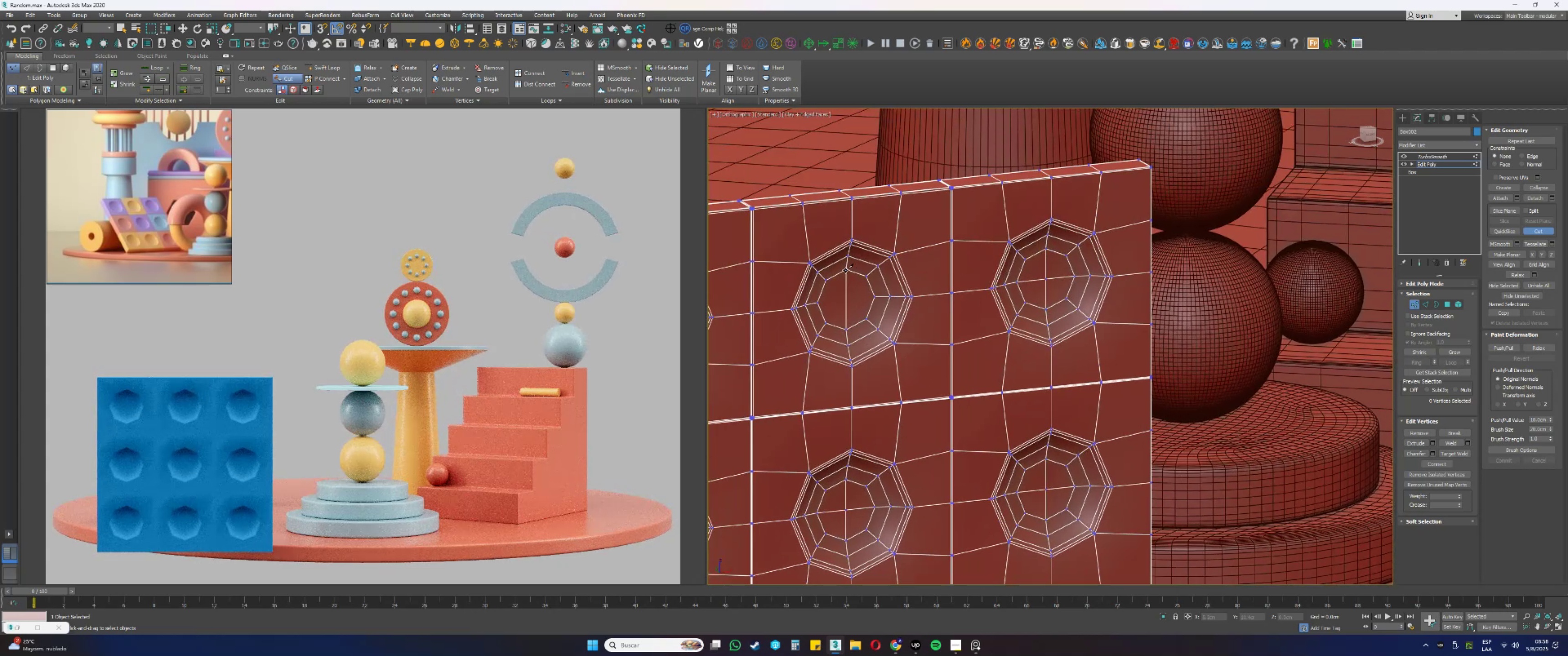 
right_click([848, 280])
 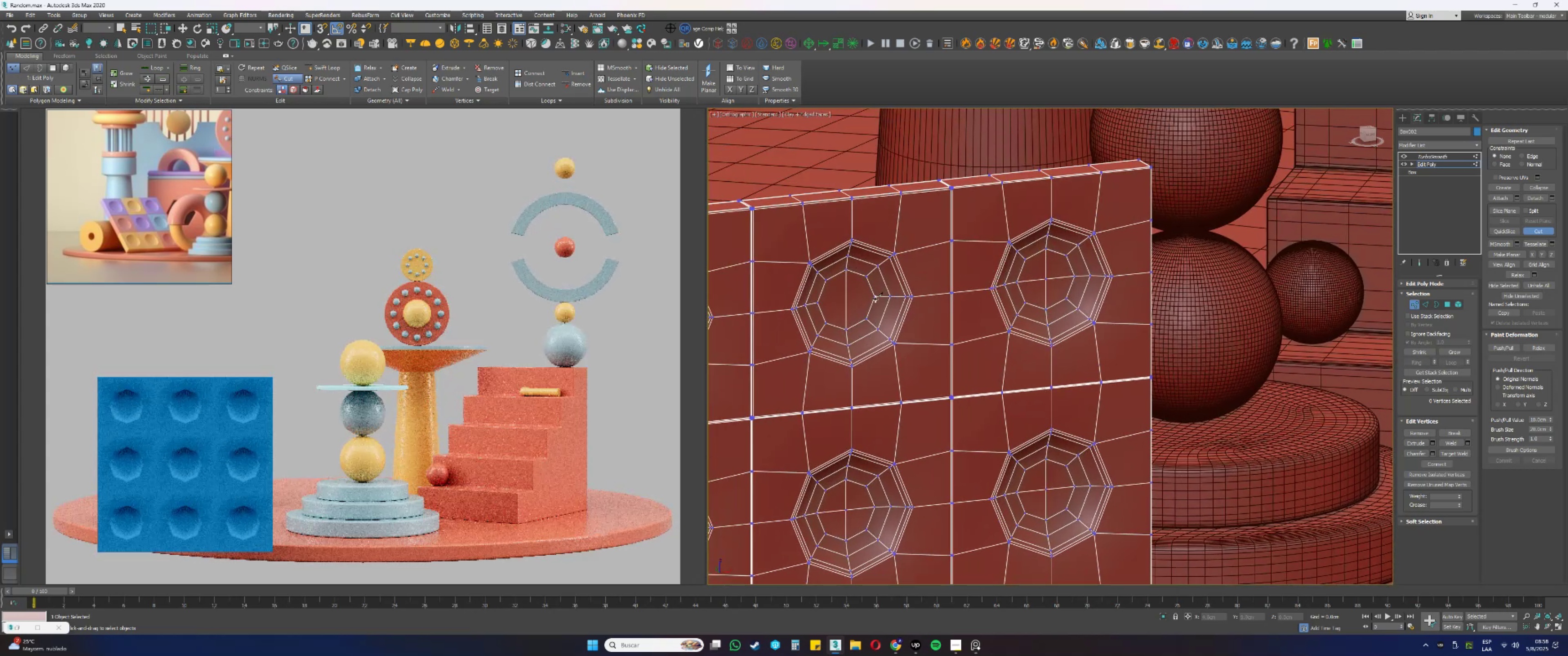 
left_click([874, 297])
 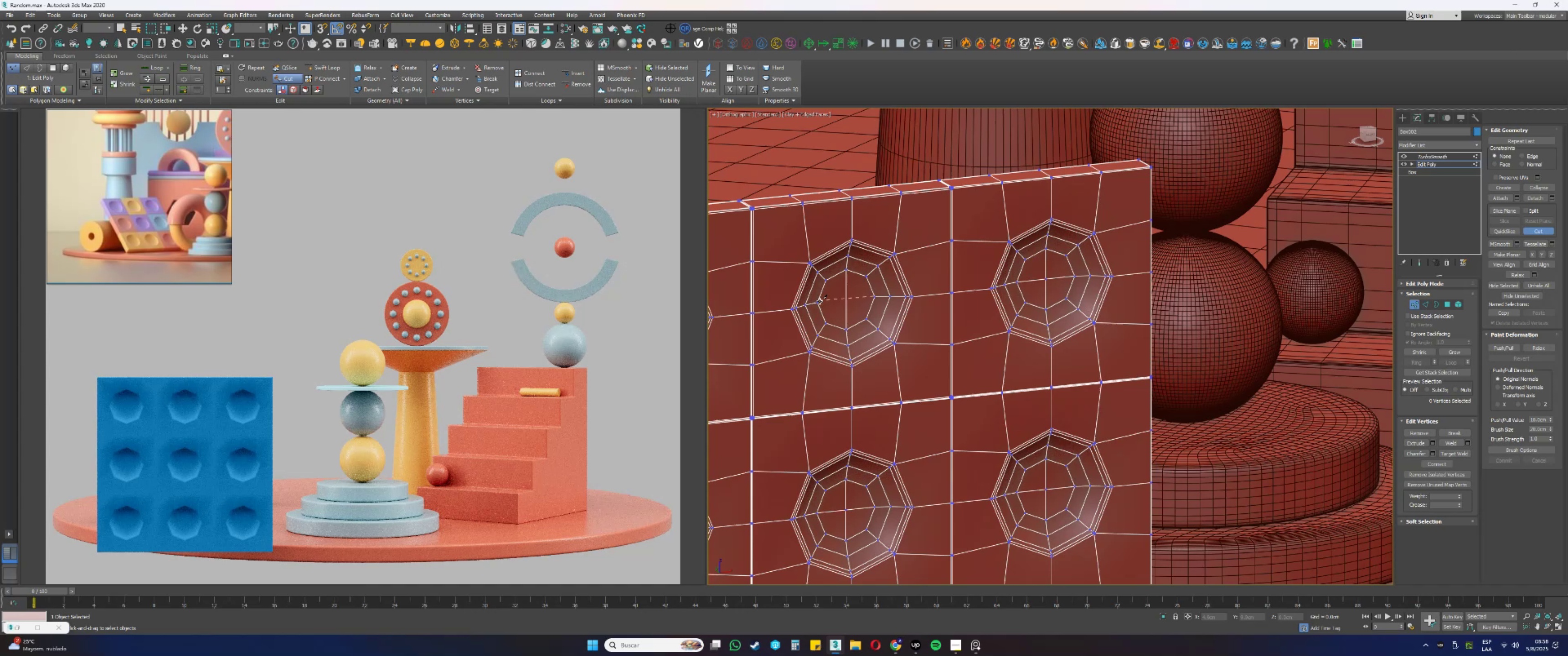 
left_click([818, 302])
 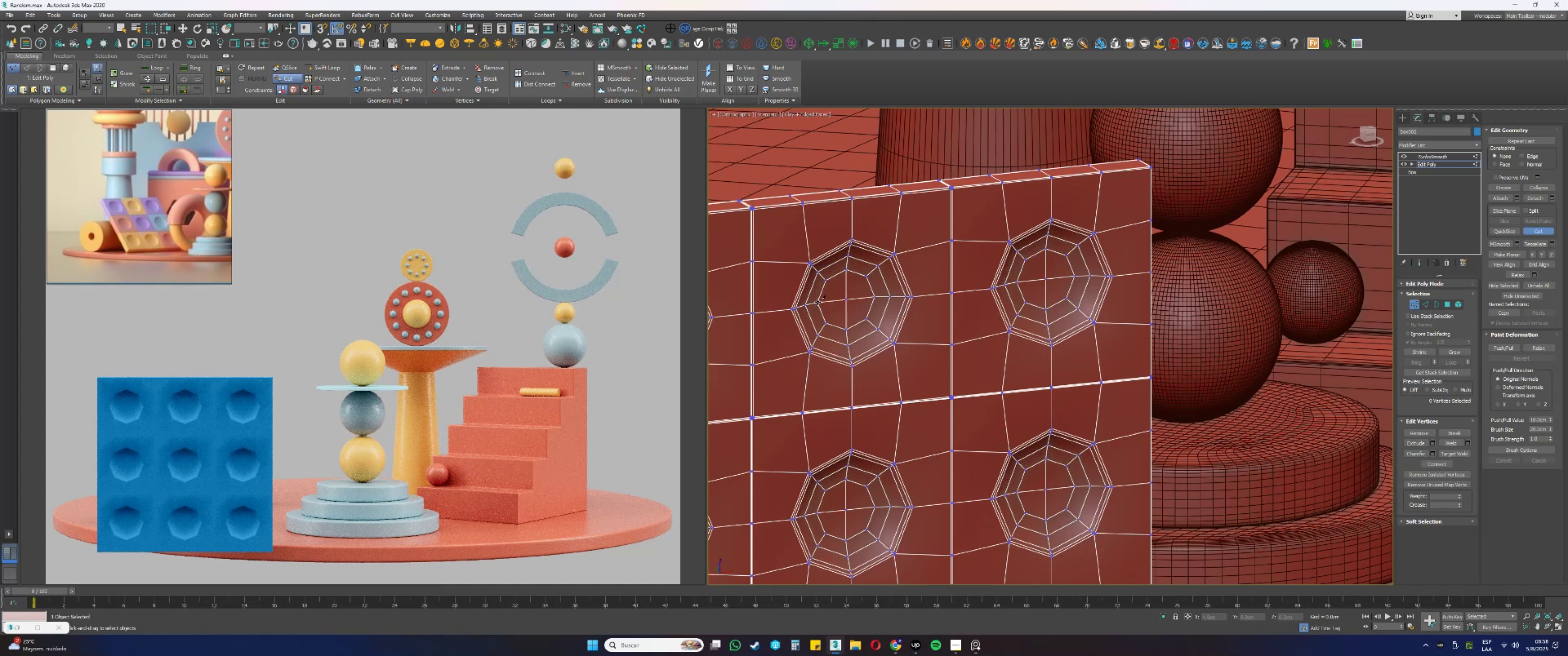 
right_click([818, 302])
 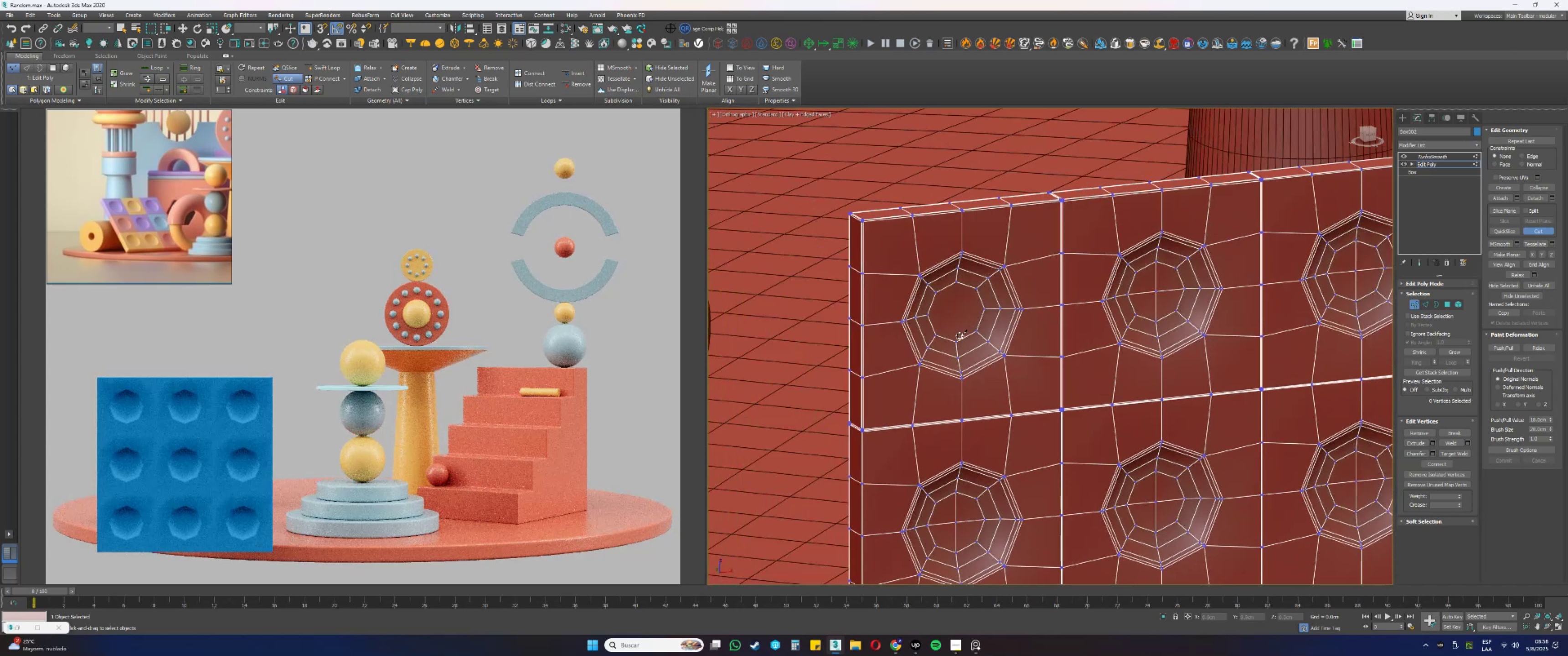 
left_click([956, 341])
 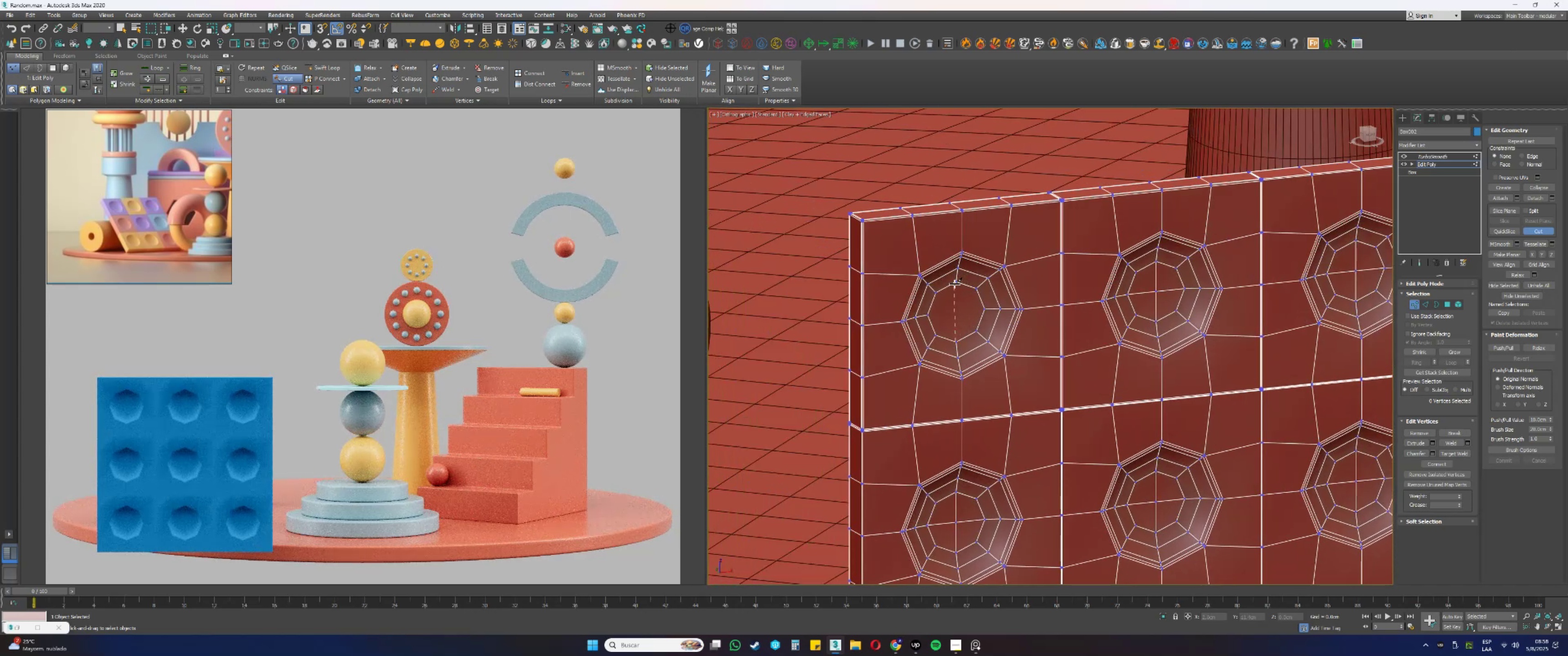 
left_click([956, 282])
 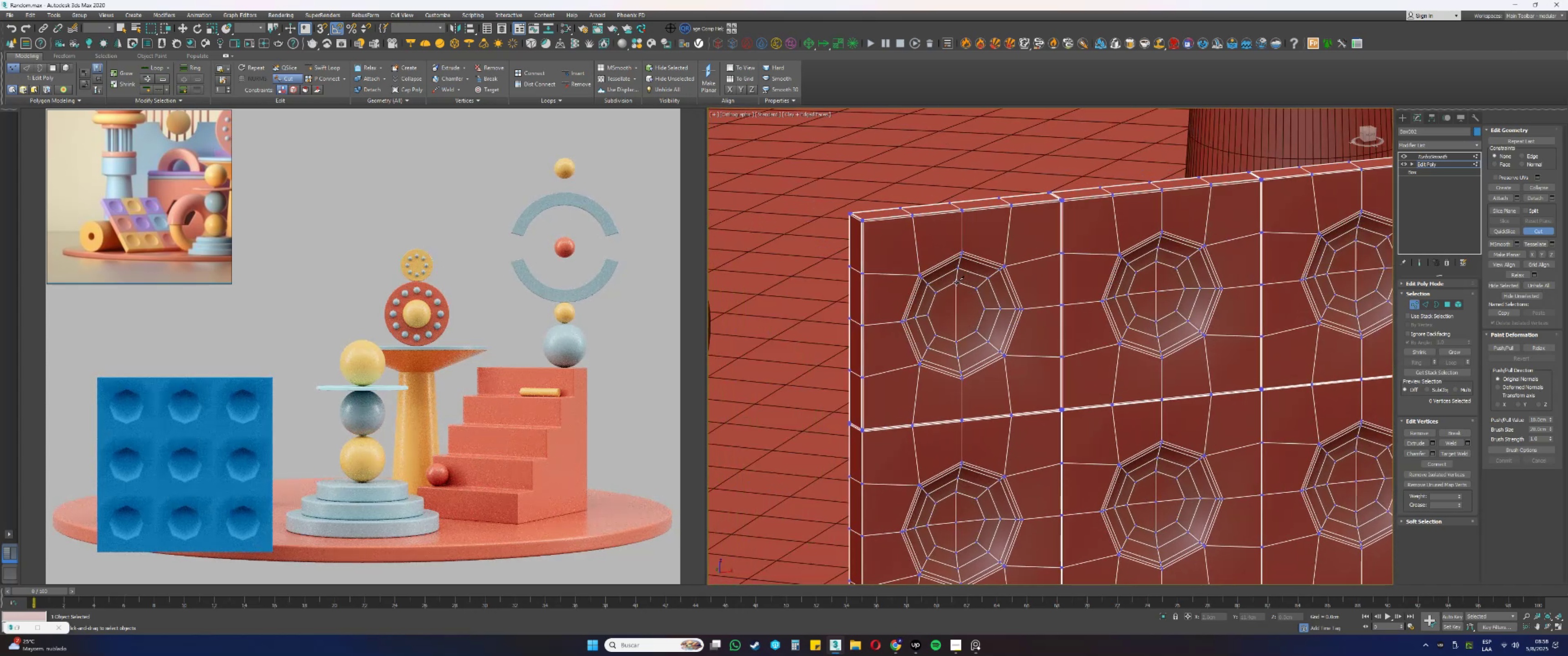 
right_click([956, 282])
 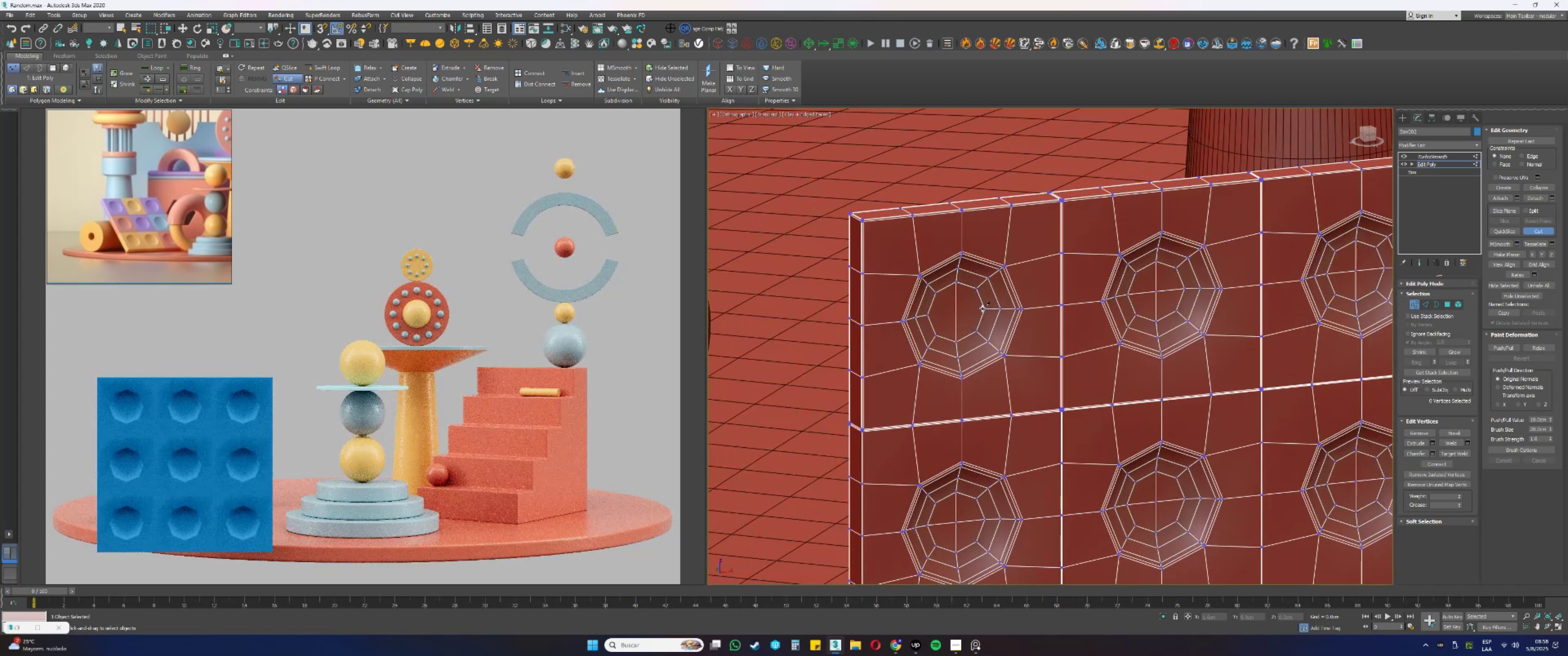 
left_click([984, 309])
 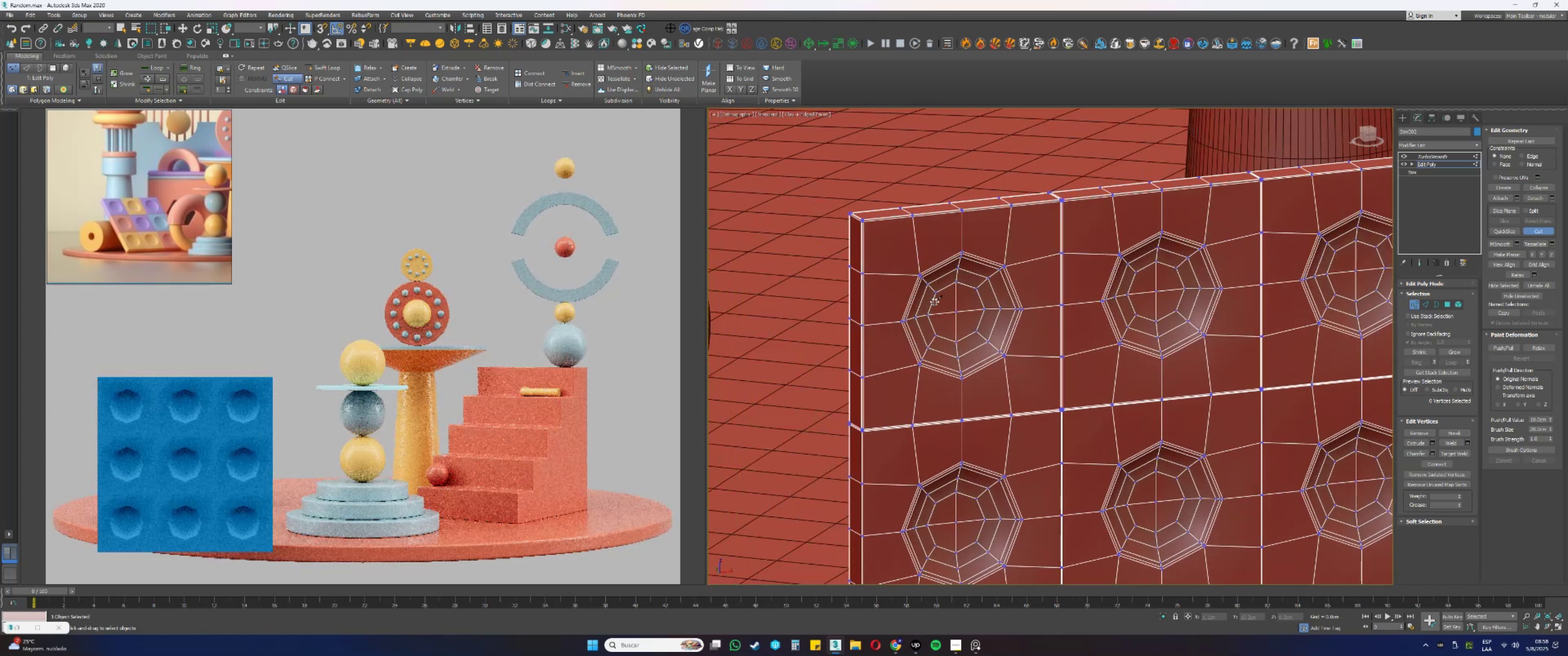 
scroll: coordinate [930, 300], scroll_direction: down, amount: 4.0
 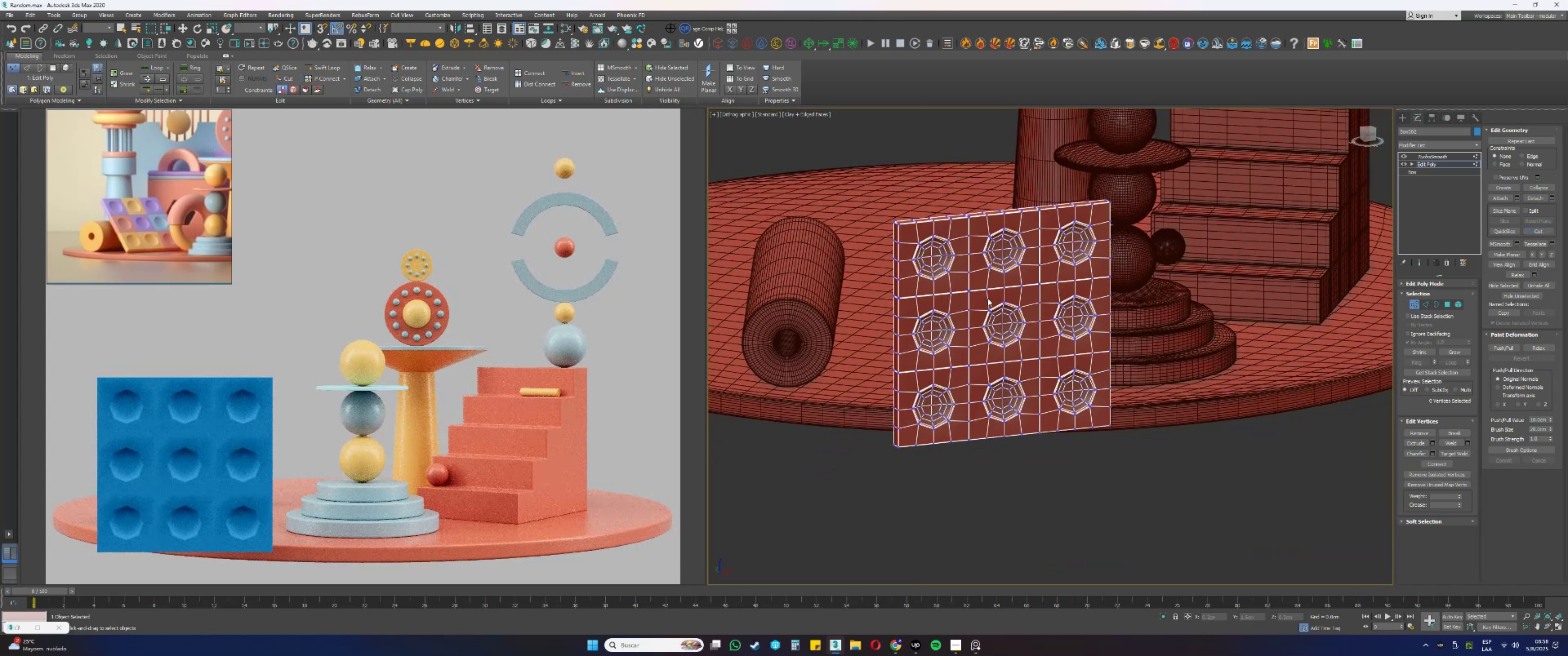 
type(1[F3][F3][F4]etzw[F4]ewe)
 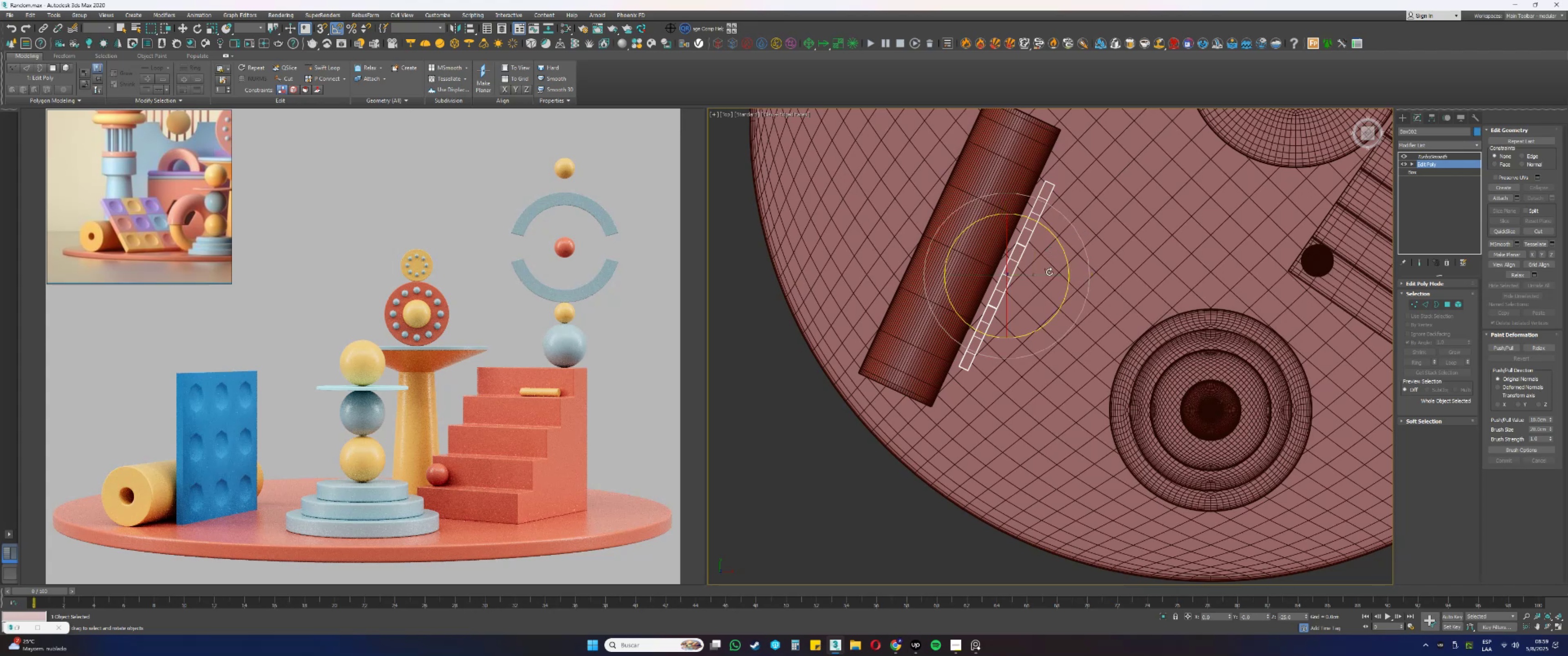 
scroll: coordinate [1010, 438], scroll_direction: down, amount: 5.0
 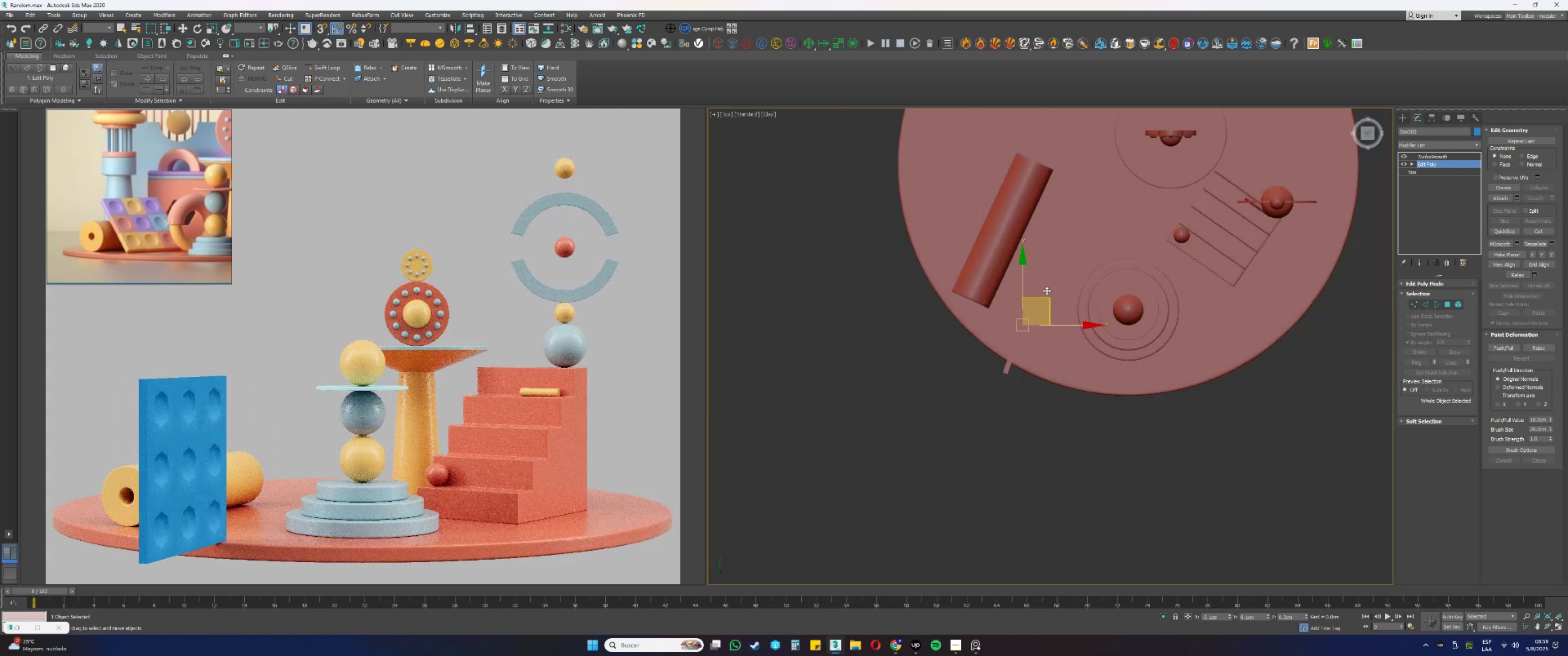 
scroll: coordinate [1046, 210], scroll_direction: up, amount: 2.0
 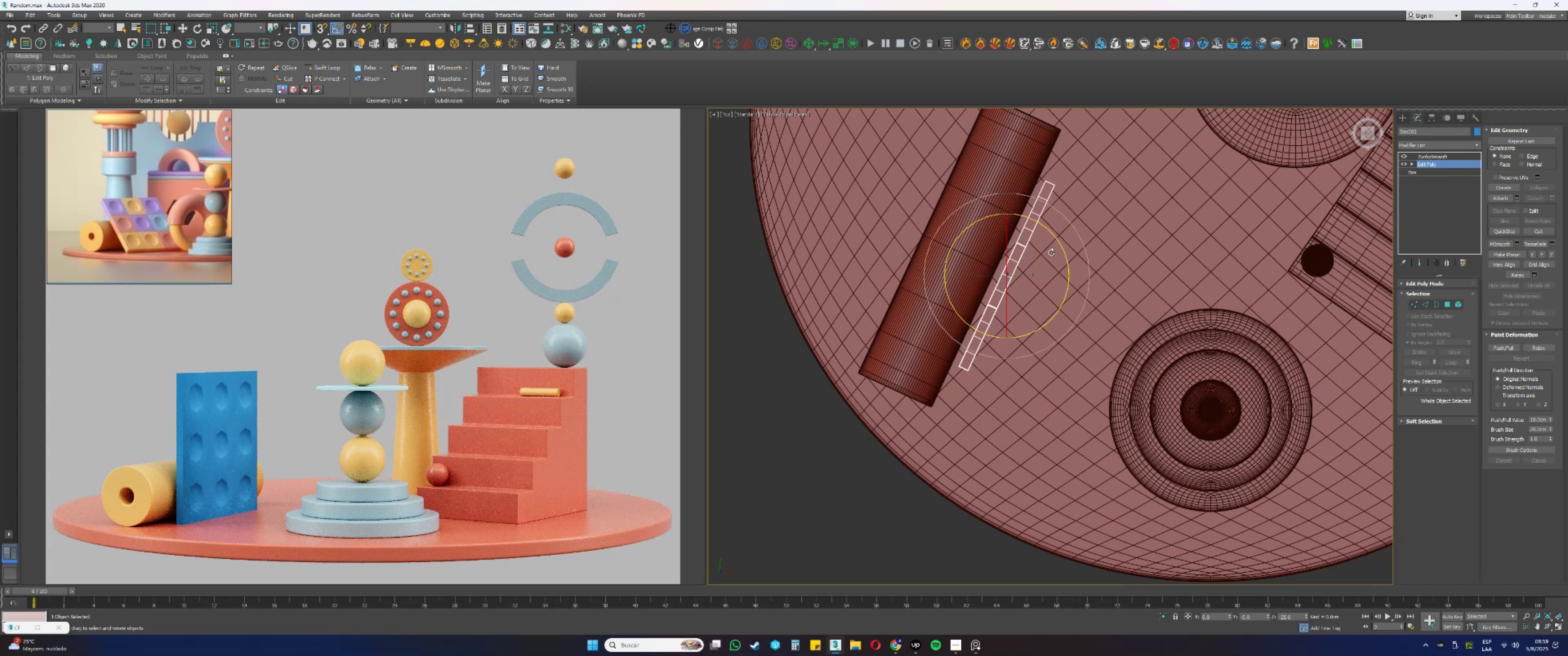 
key(Control+Z)
 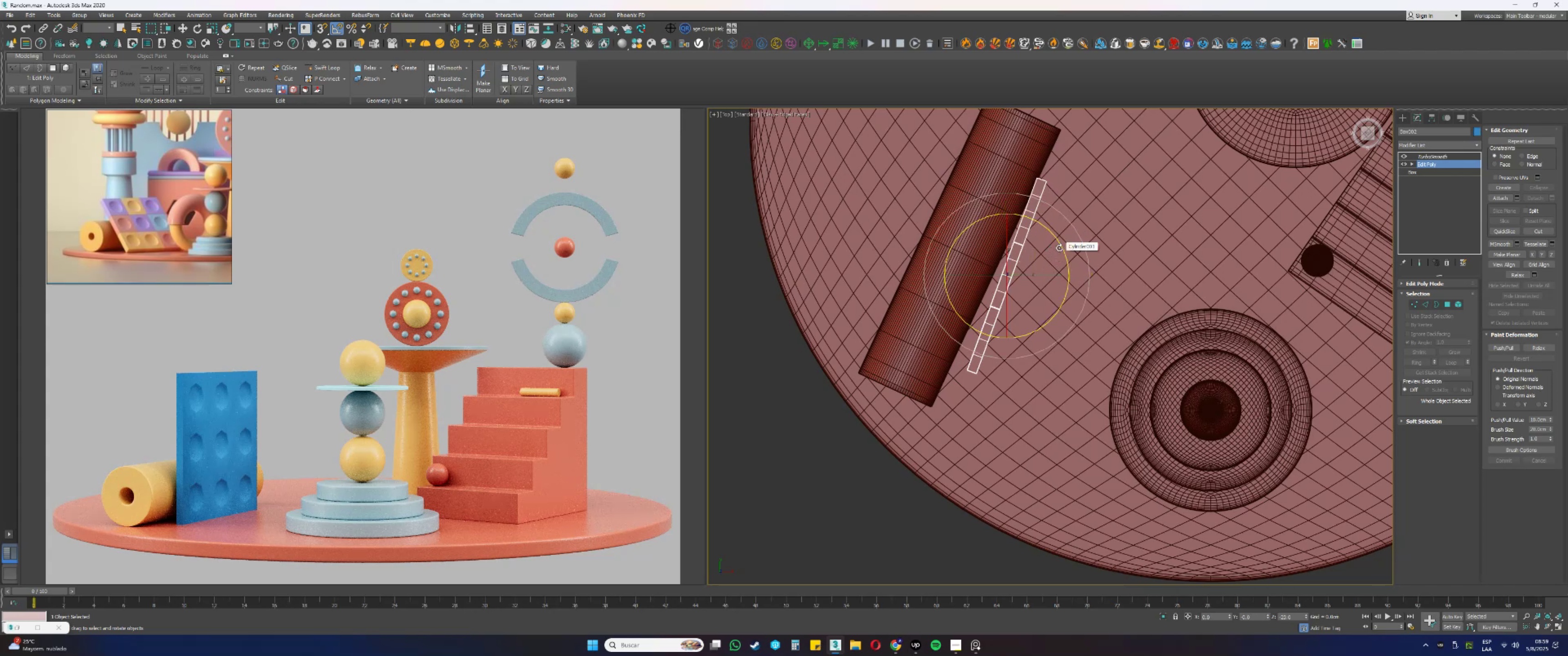 
key(Control+Z)
 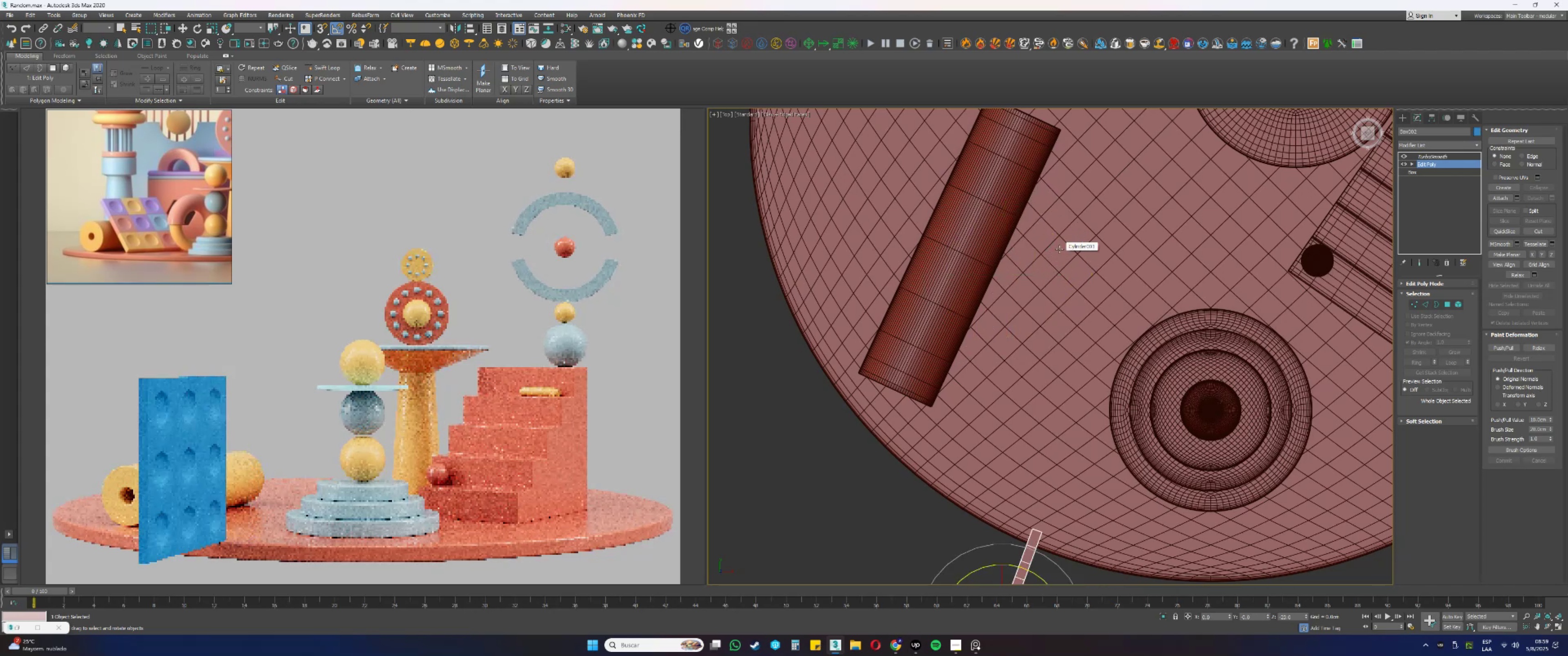 
key(Control+Z)
 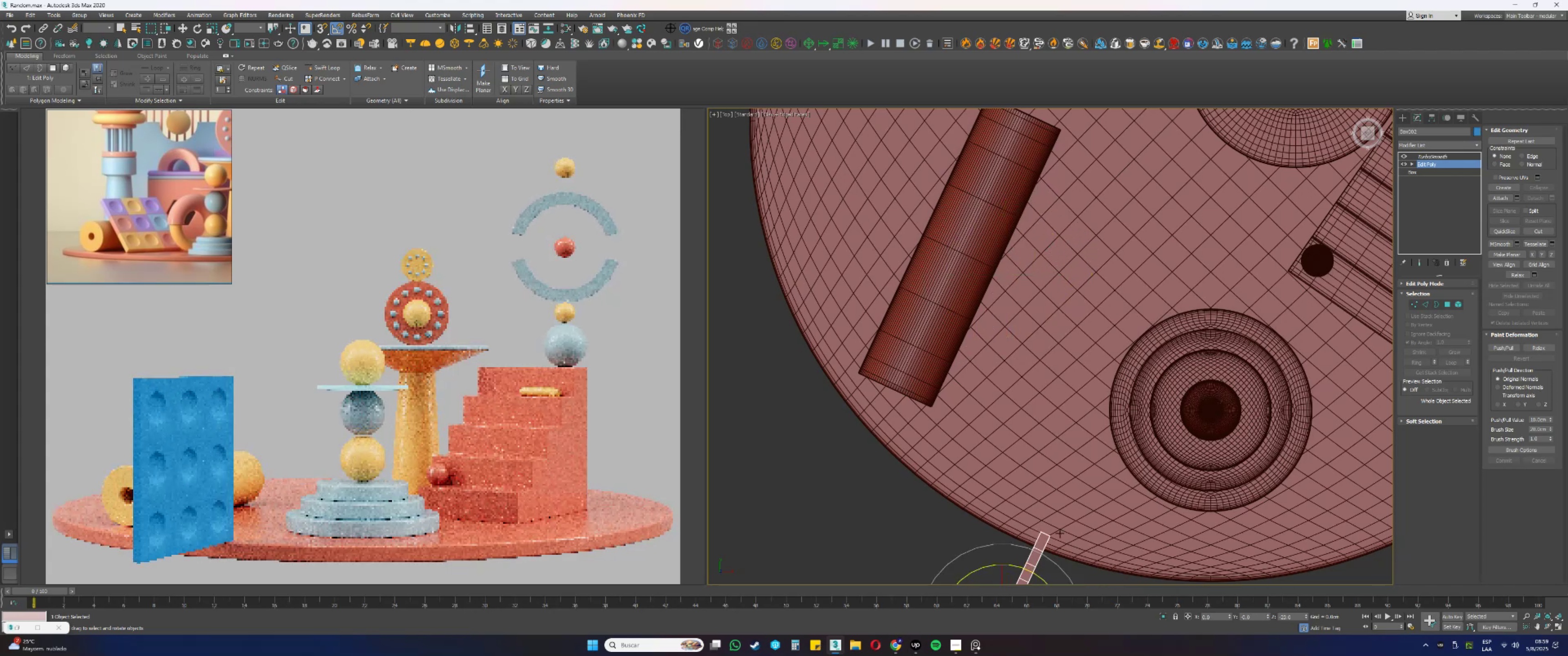 
key(Control+ControlLeft)
 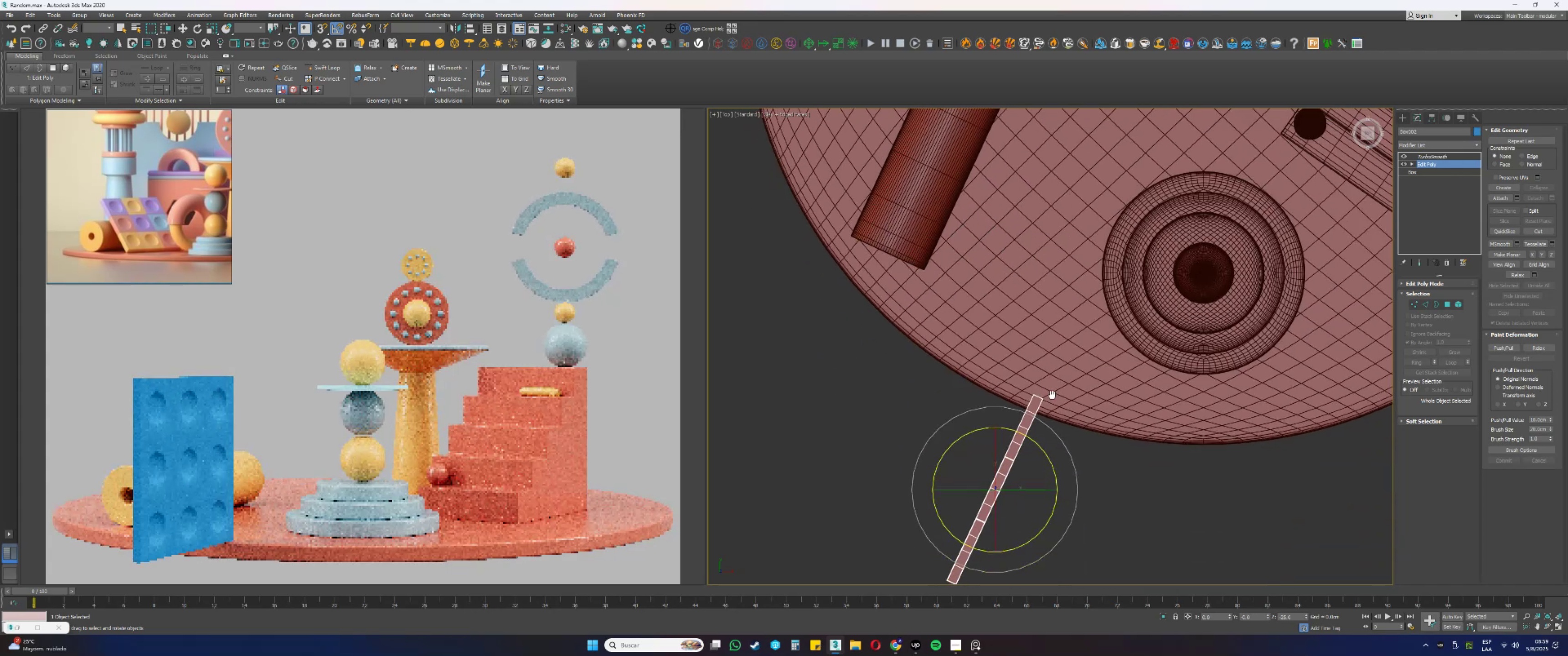 
key(Control+Z)
 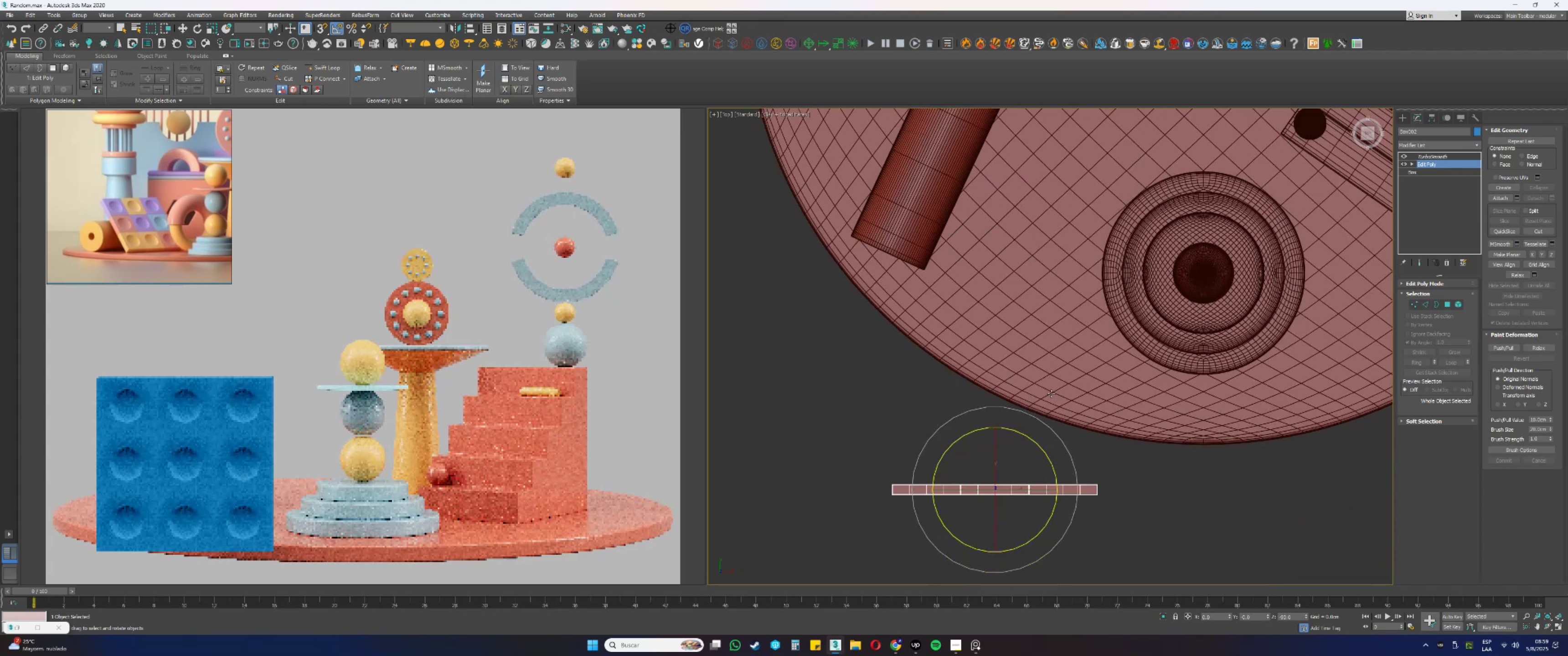 
scroll: coordinate [1036, 424], scroll_direction: down, amount: 1.0
 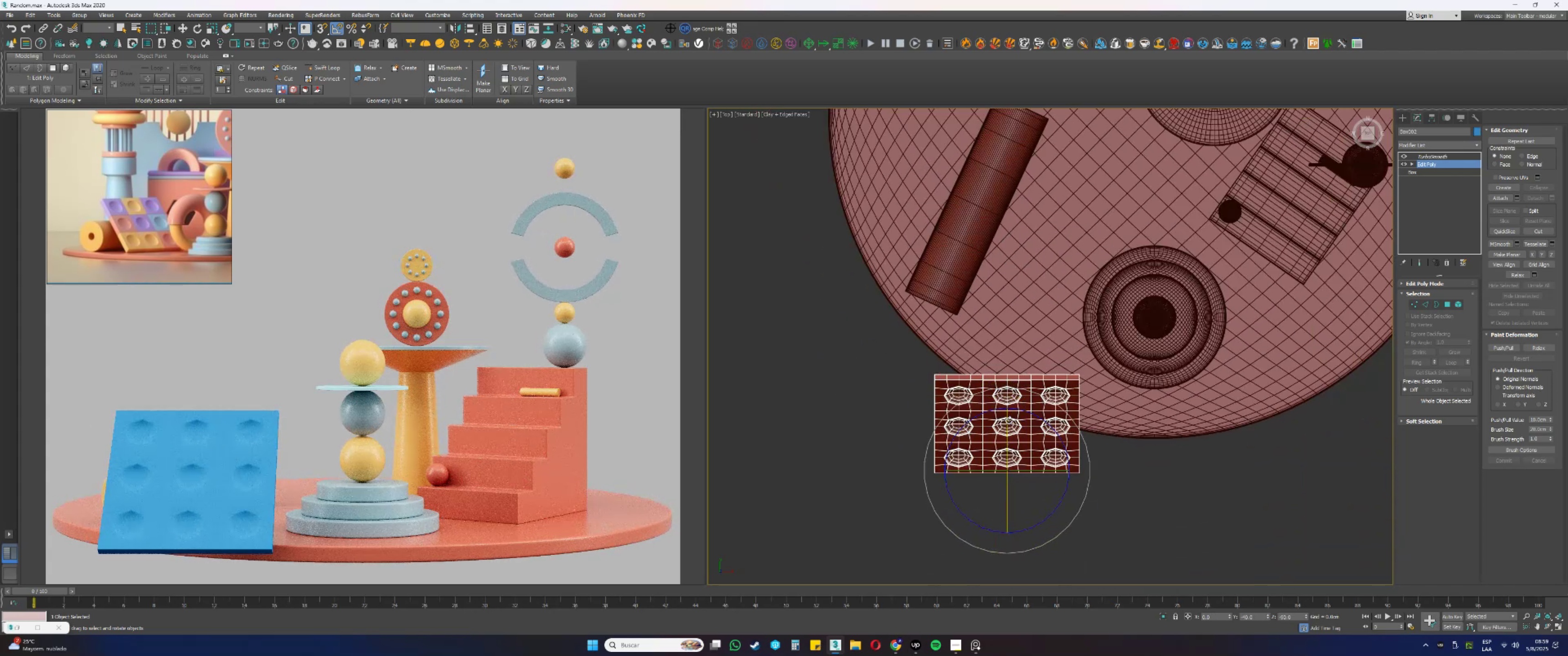 
wait(10.0)
 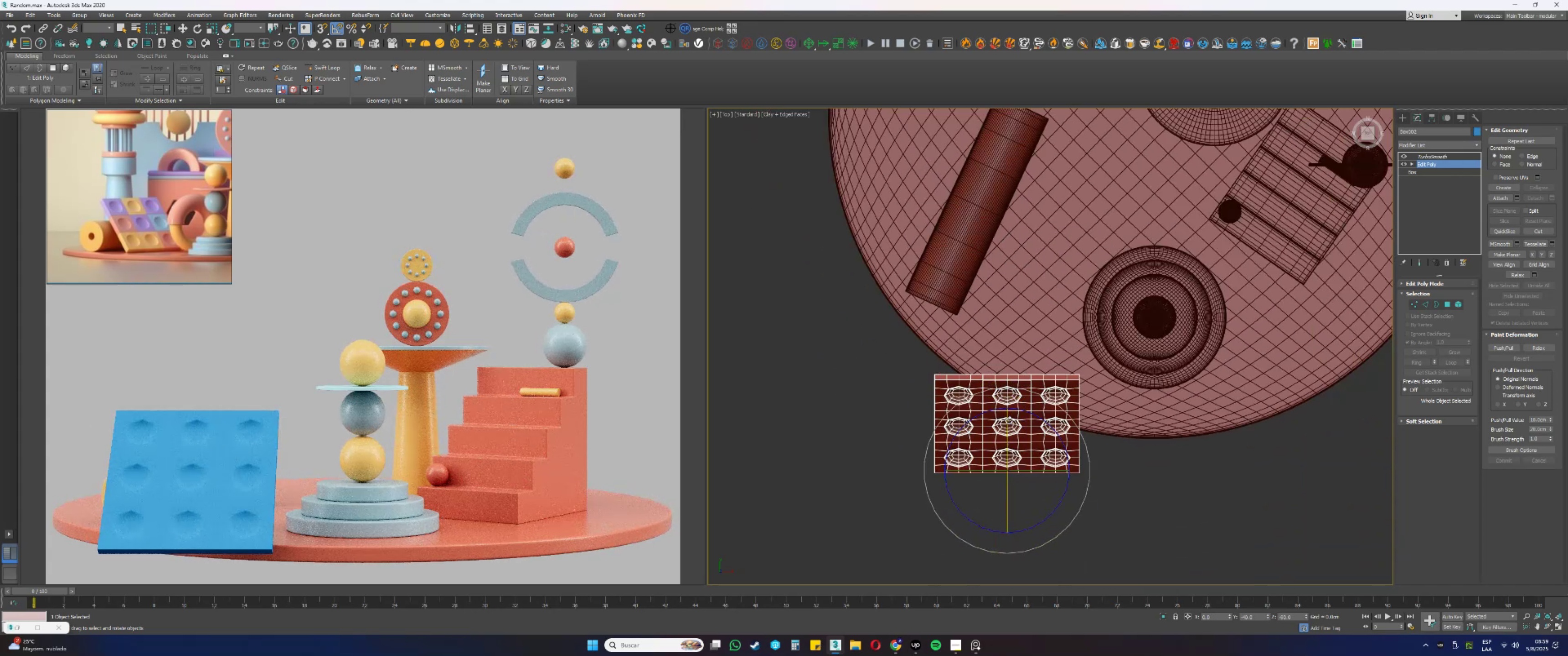 
type(wew)
 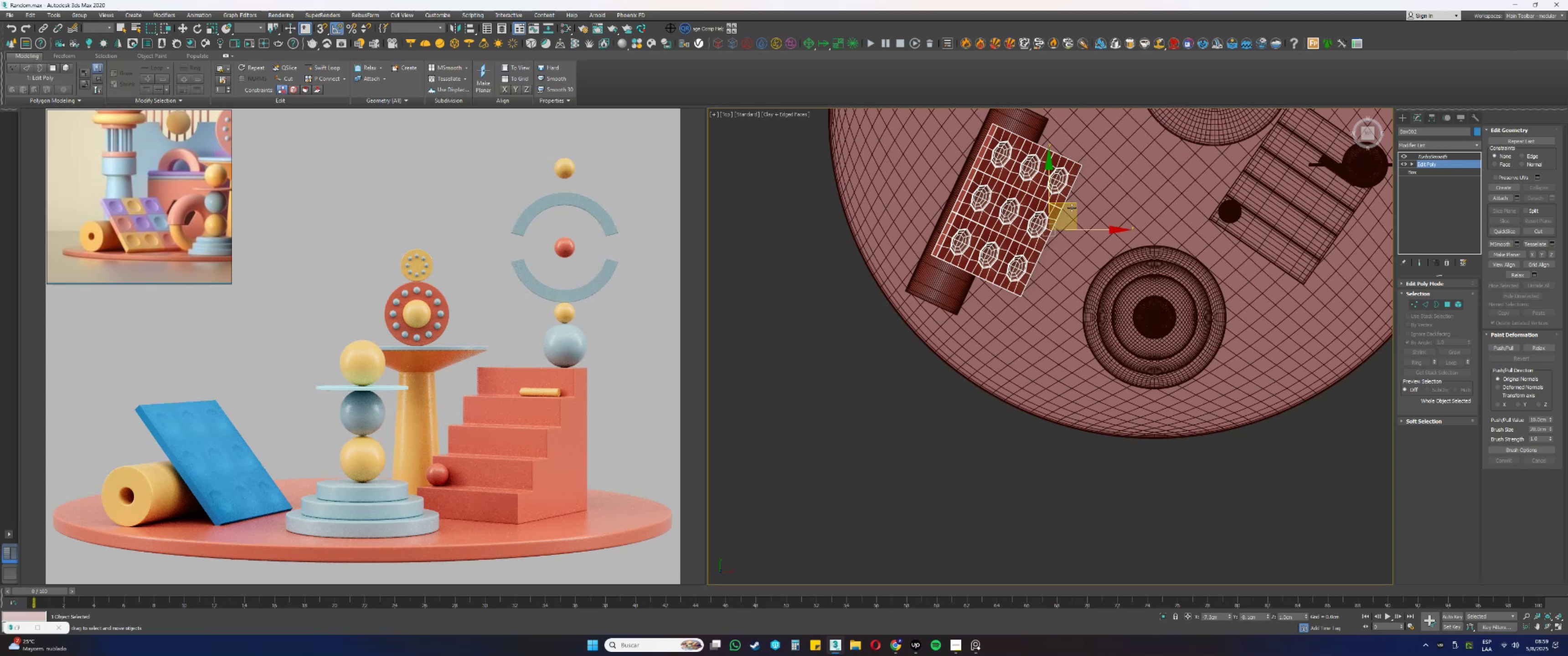 
wait(7.65)
 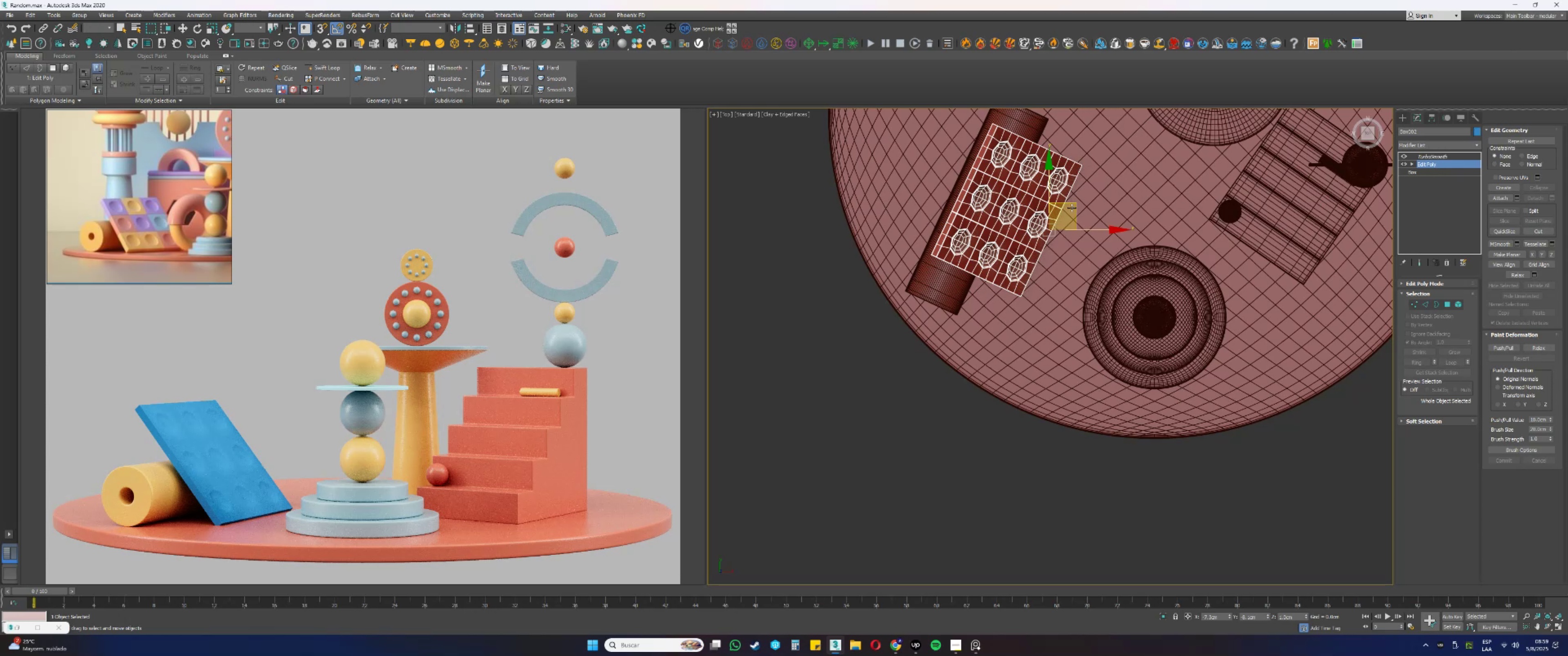 
type(rfz)
 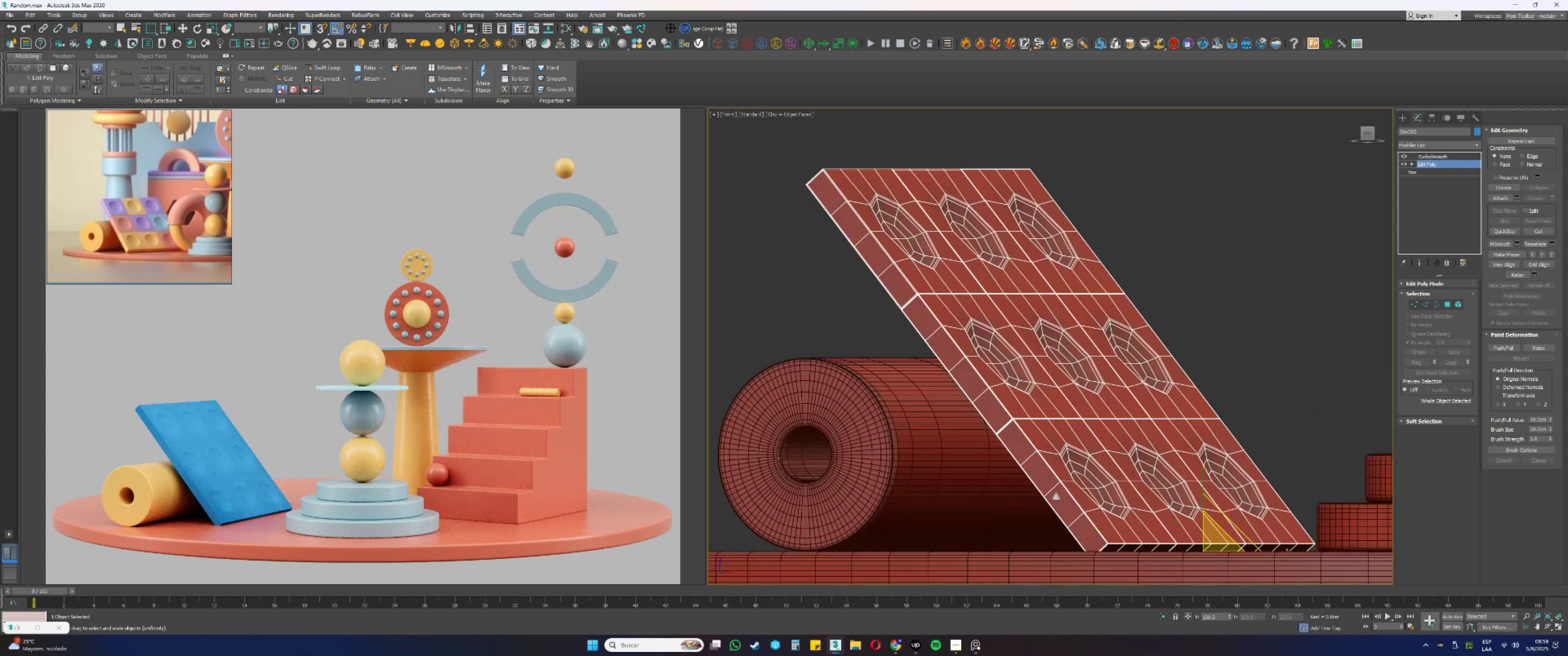 
hold_key(key=AltLeft, duration=0.51)
 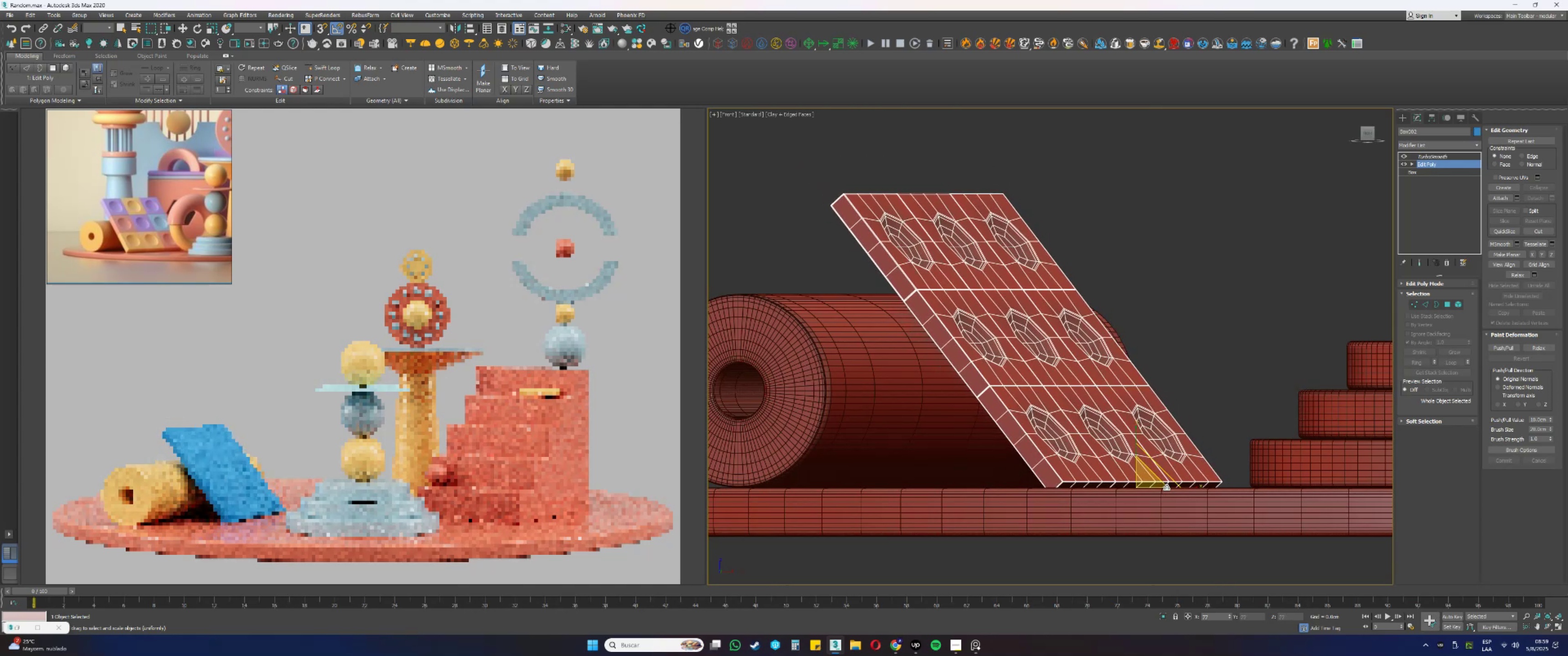 
wait(5.26)
 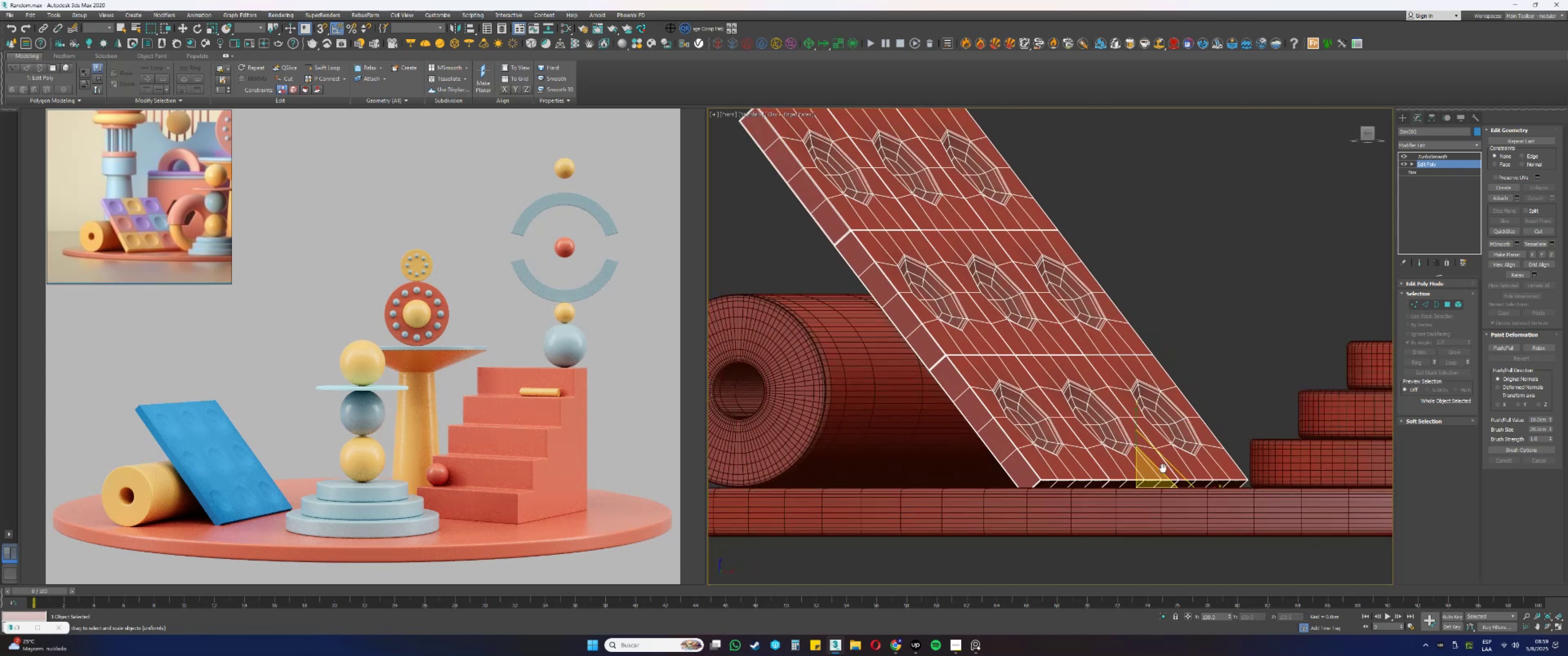 
key(W)
 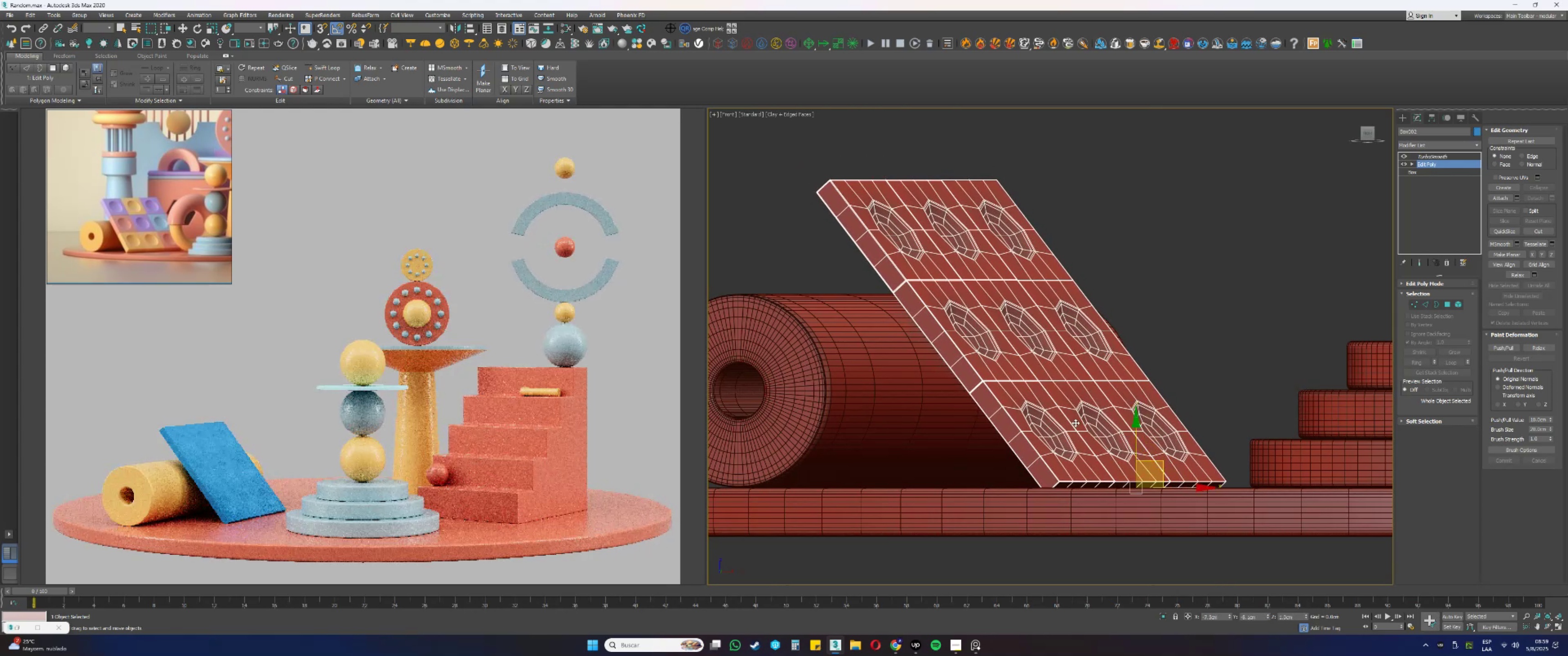 
key(Alt+AltLeft)
 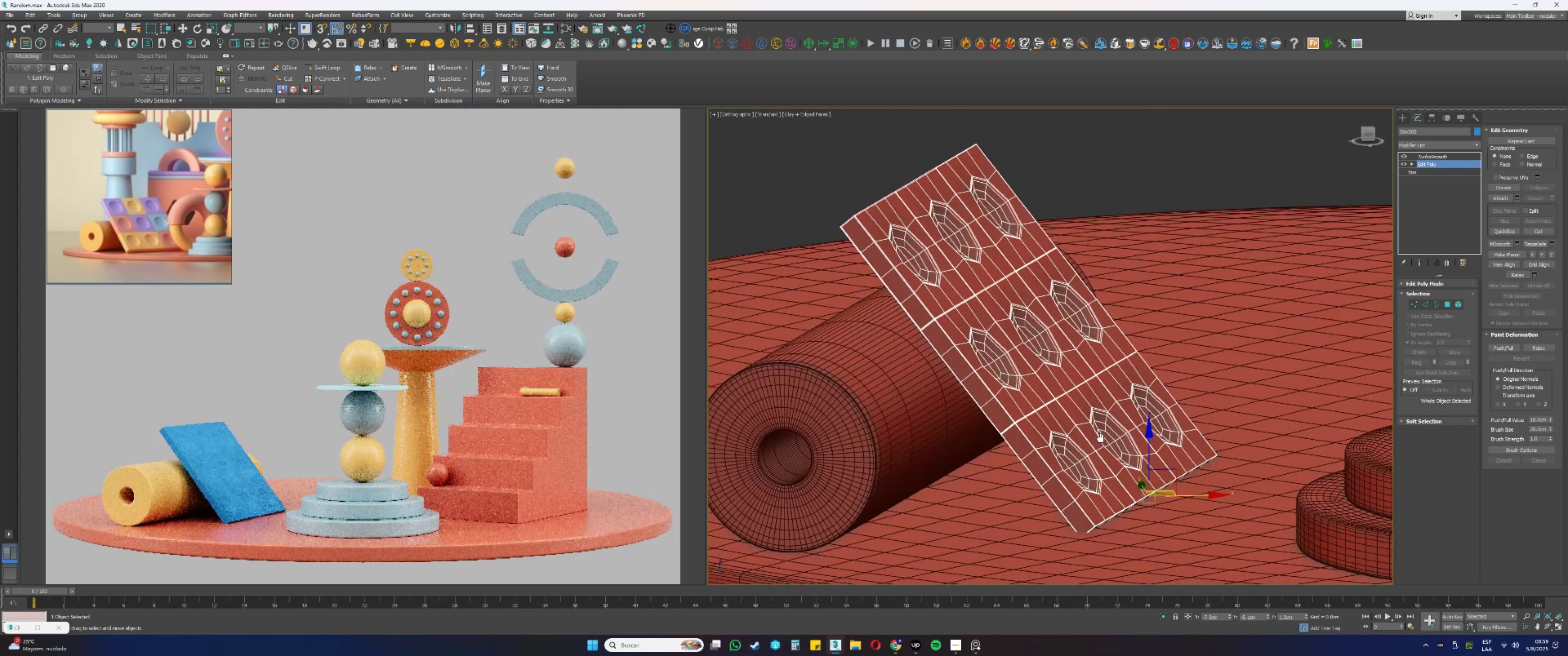 
scroll: coordinate [1127, 496], scroll_direction: up, amount: 1.0
 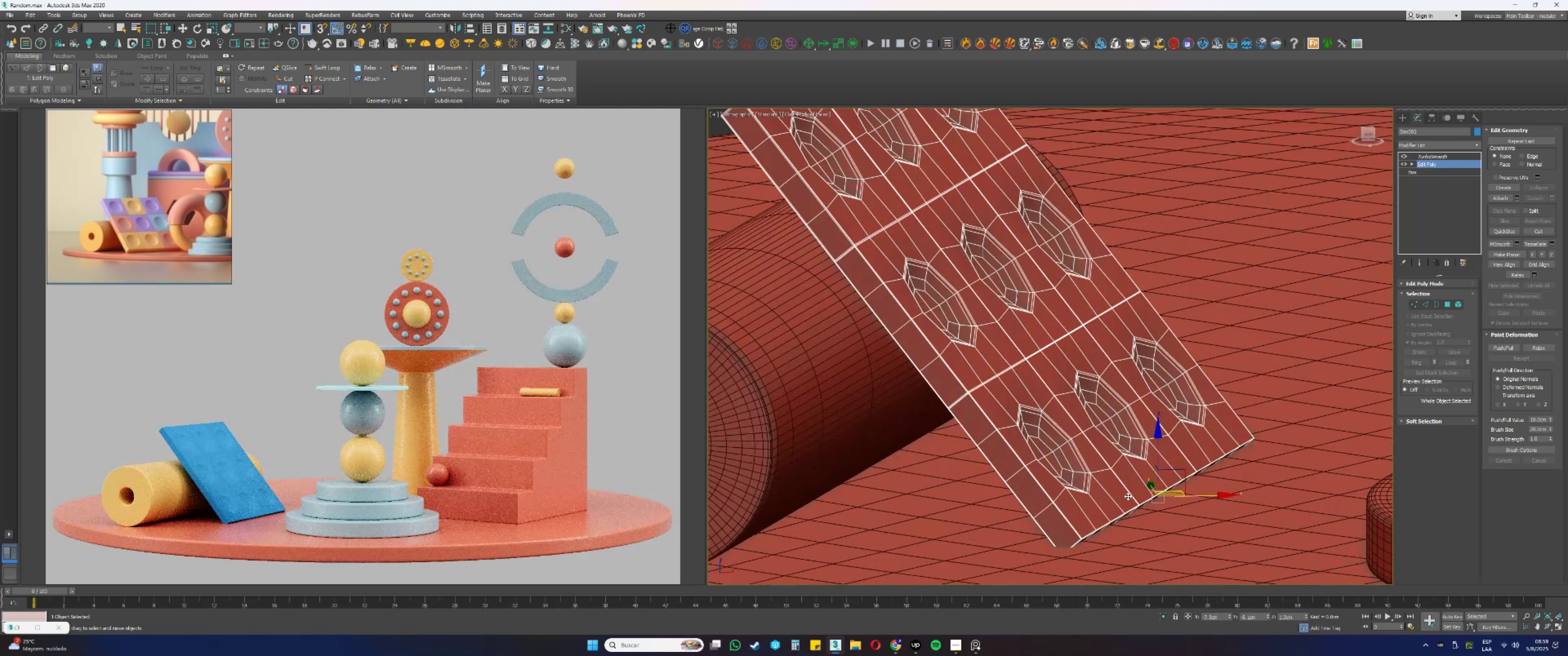 
type(fz)
 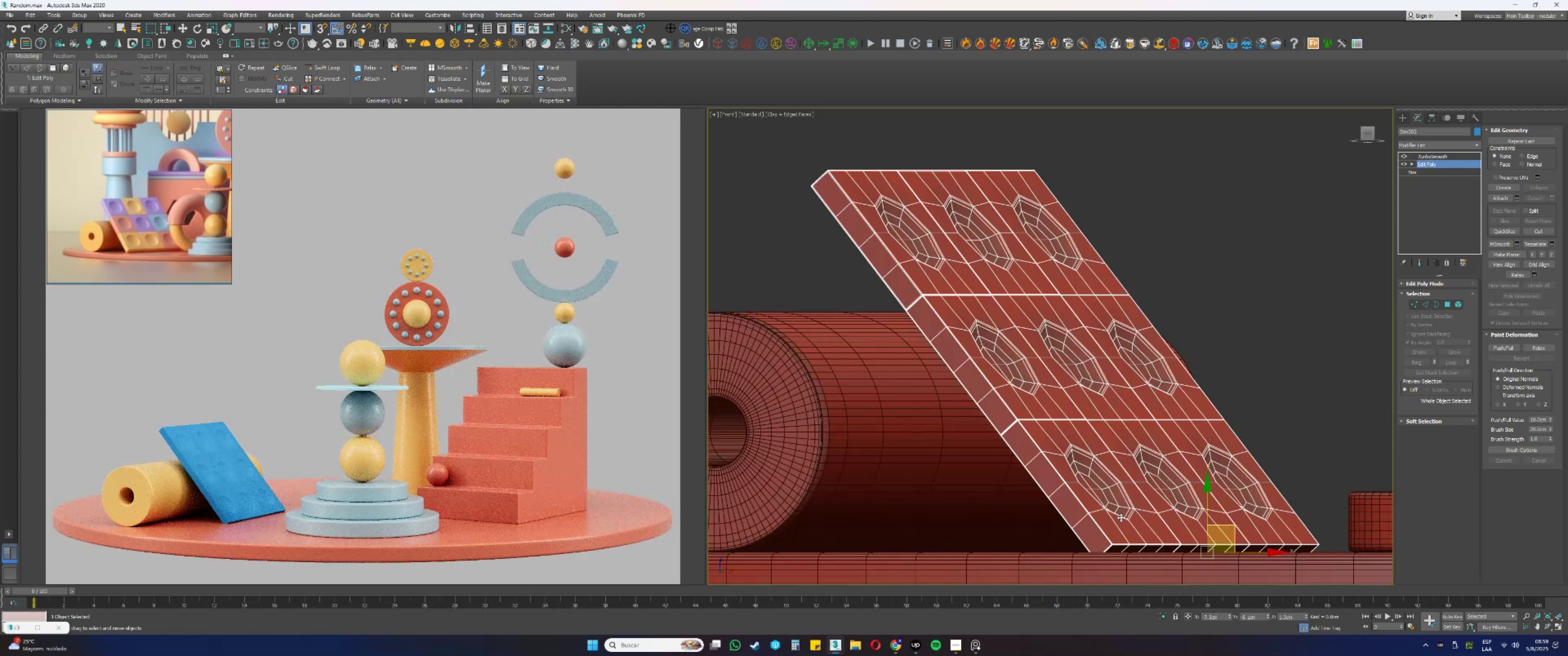 
scroll: coordinate [1207, 501], scroll_direction: up, amount: 4.0
 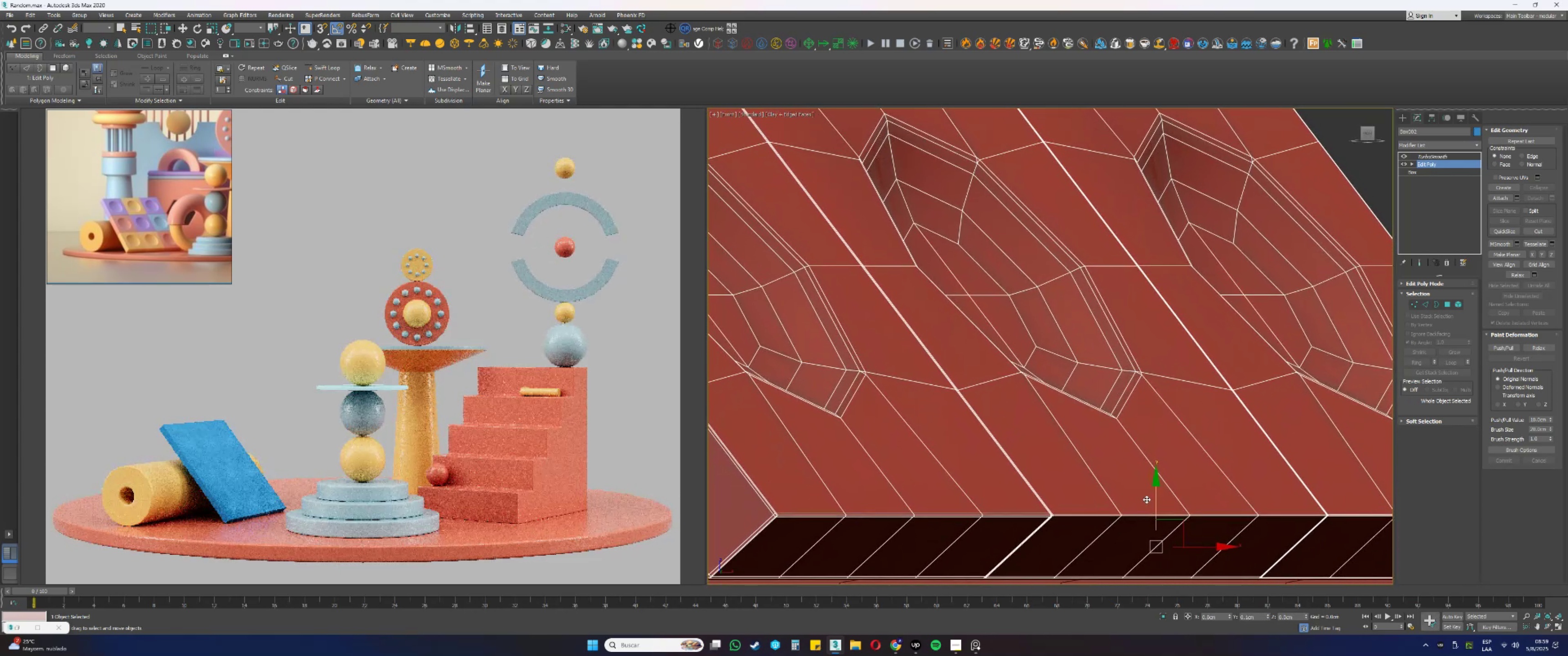 
wait(6.51)
 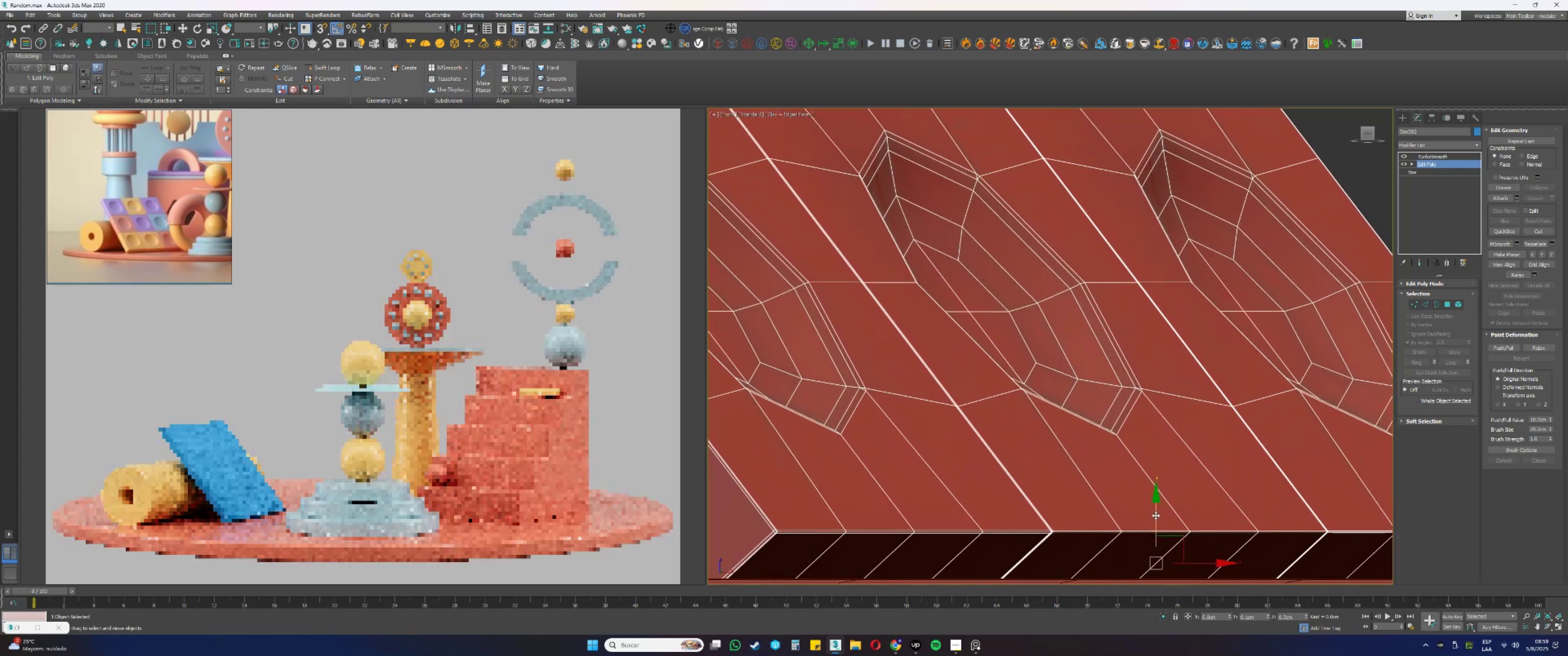 
scroll: coordinate [1028, 471], scroll_direction: down, amount: 7.0
 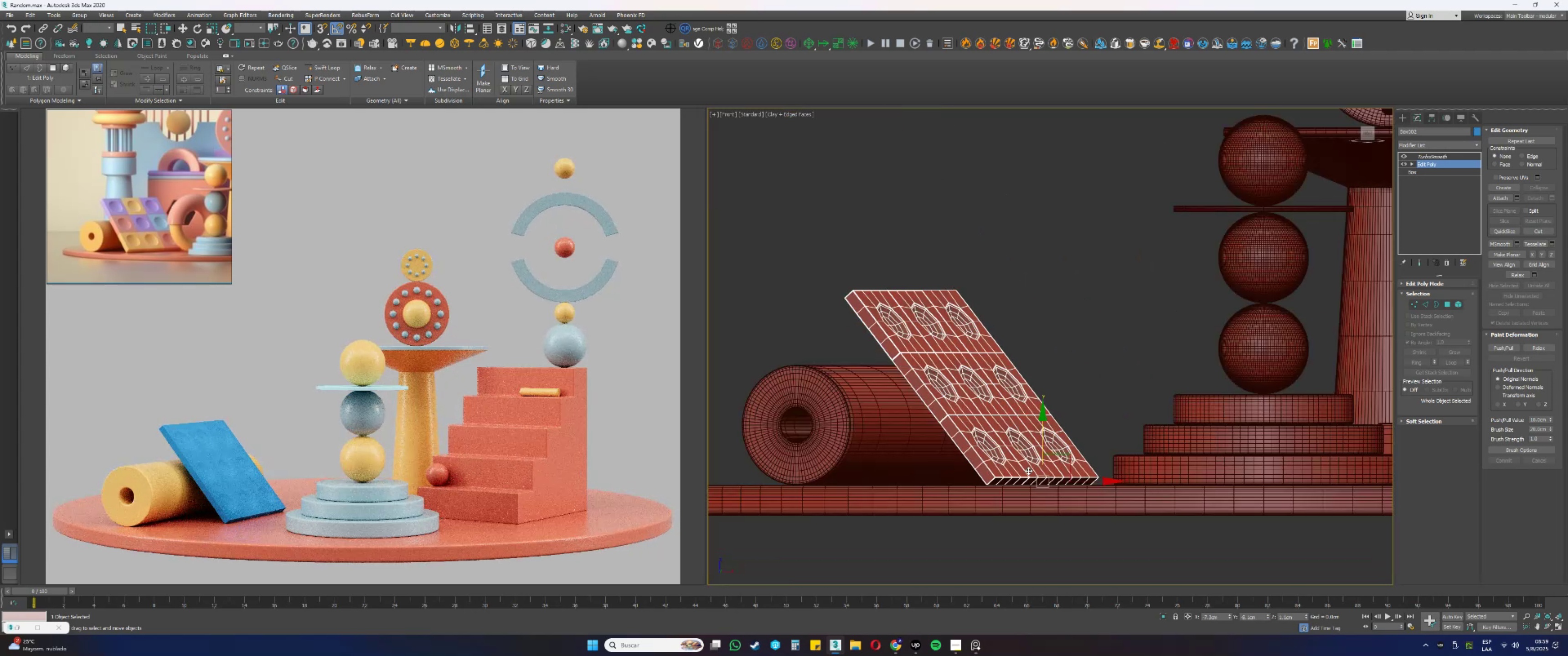 
type(tz)
 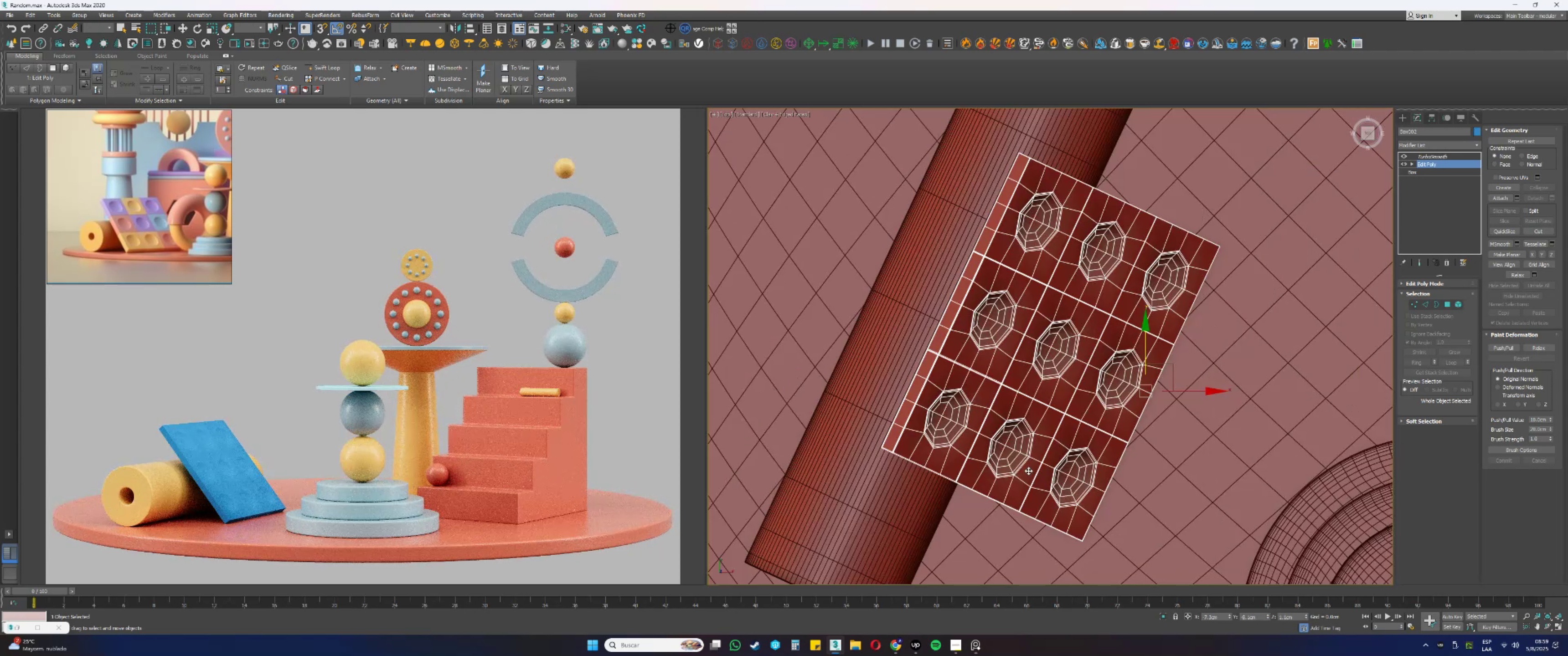 
scroll: coordinate [999, 462], scroll_direction: down, amount: 2.0
 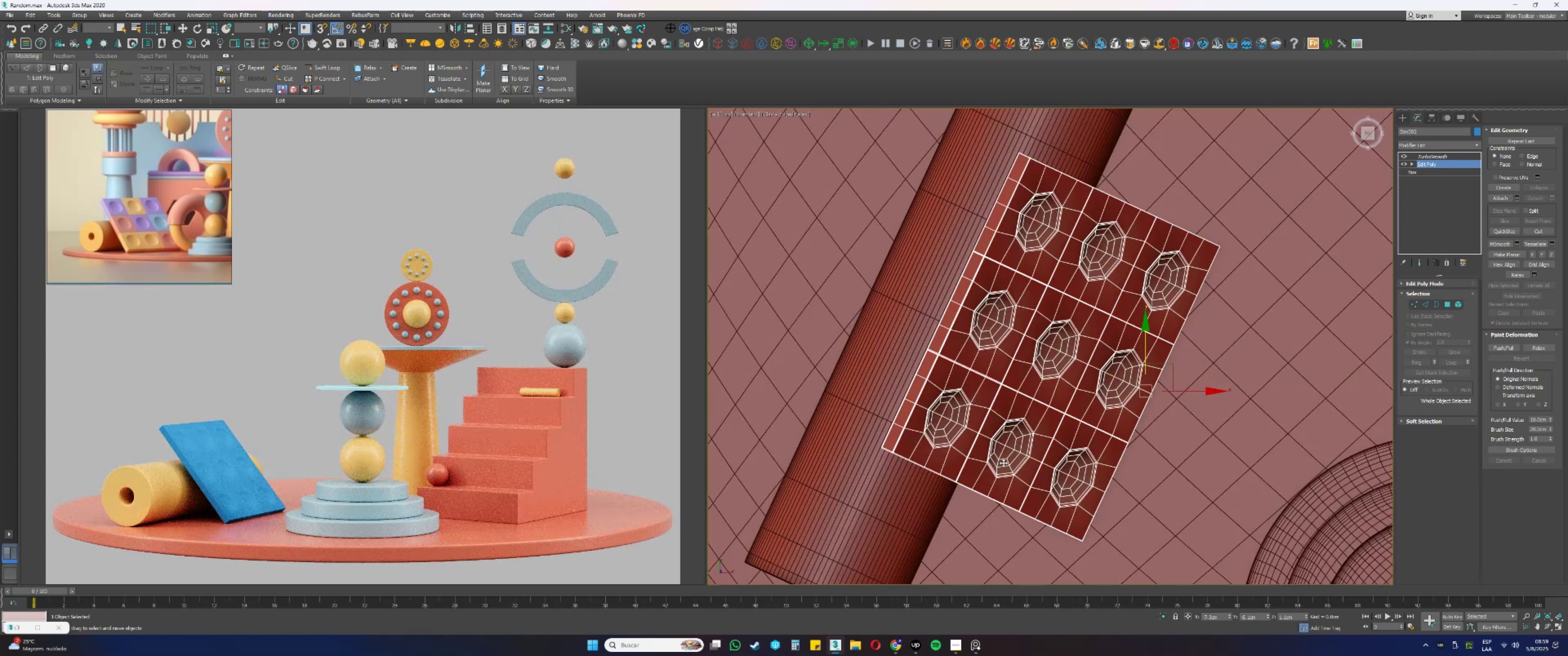 
hold_key(key=AltLeft, duration=0.73)
 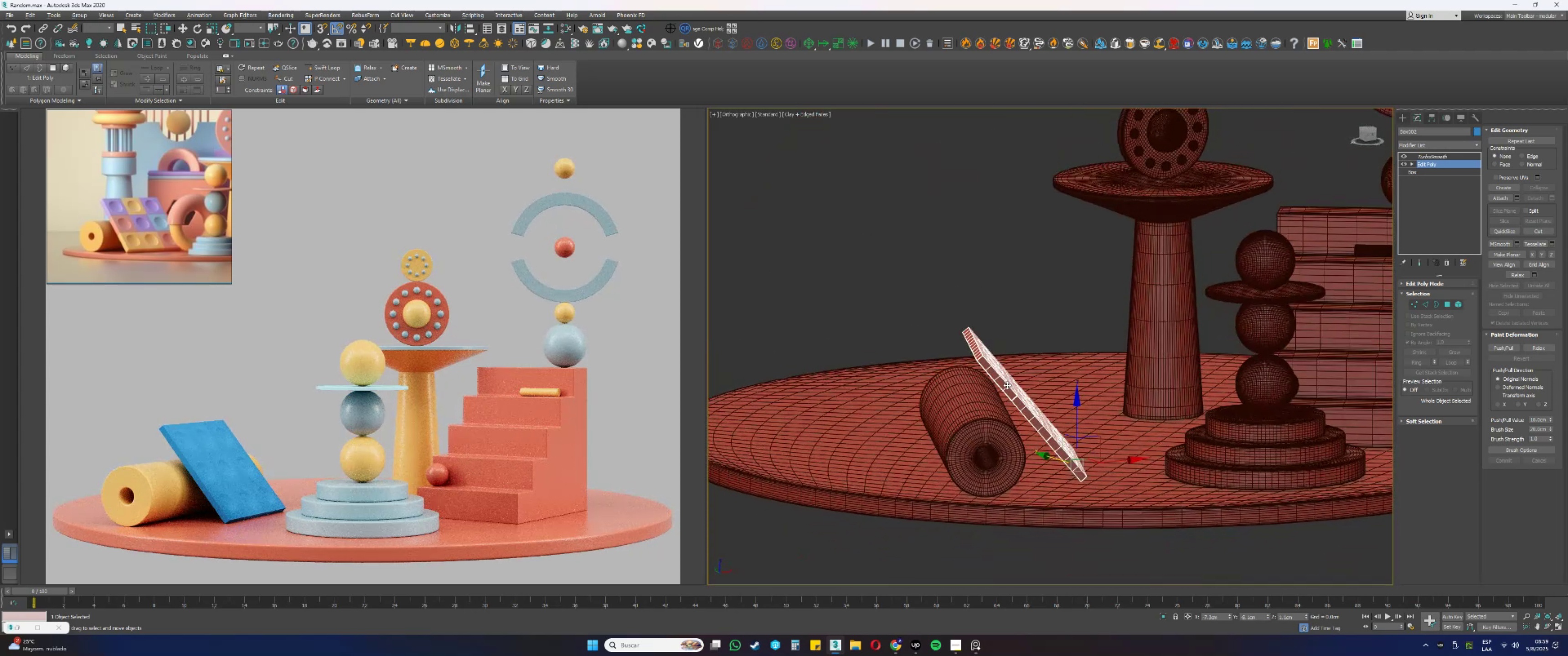 
scroll: coordinate [1009, 402], scroll_direction: up, amount: 3.0
 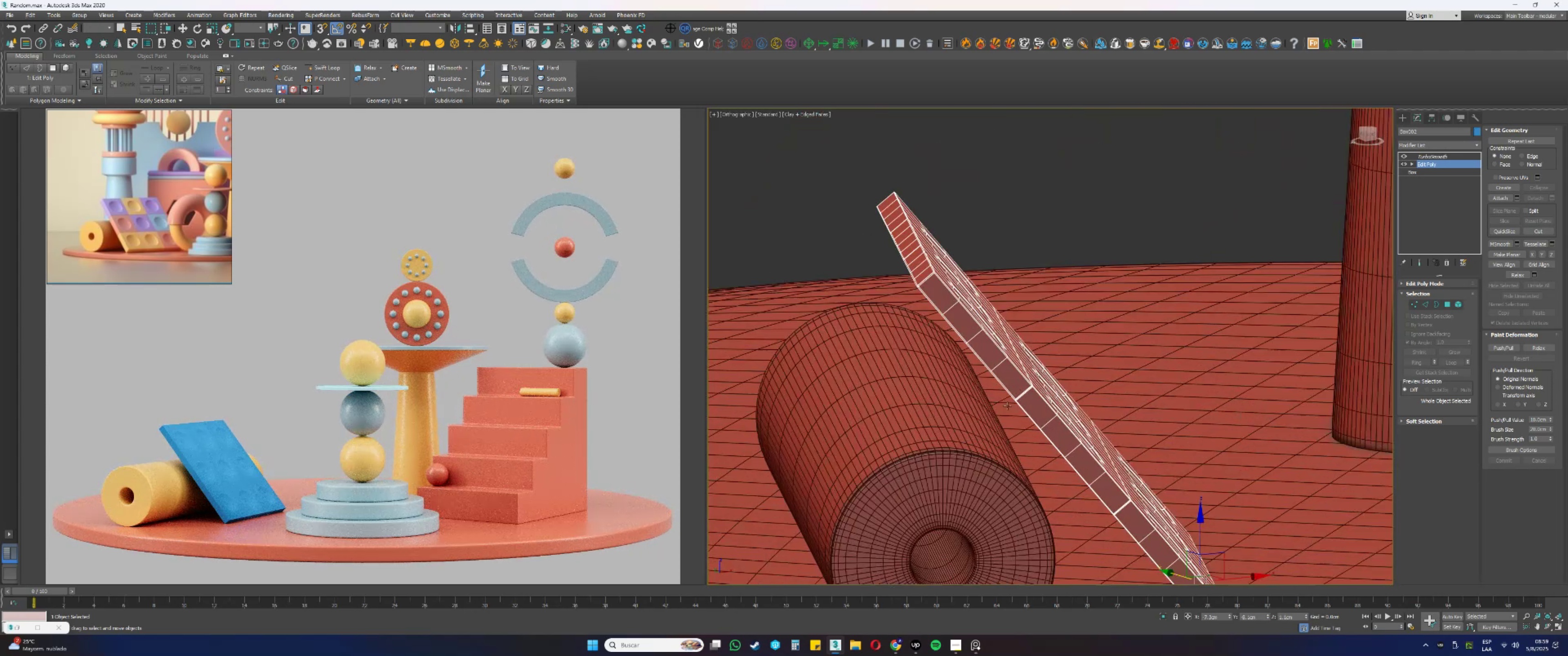 
key(Alt+AltLeft)
 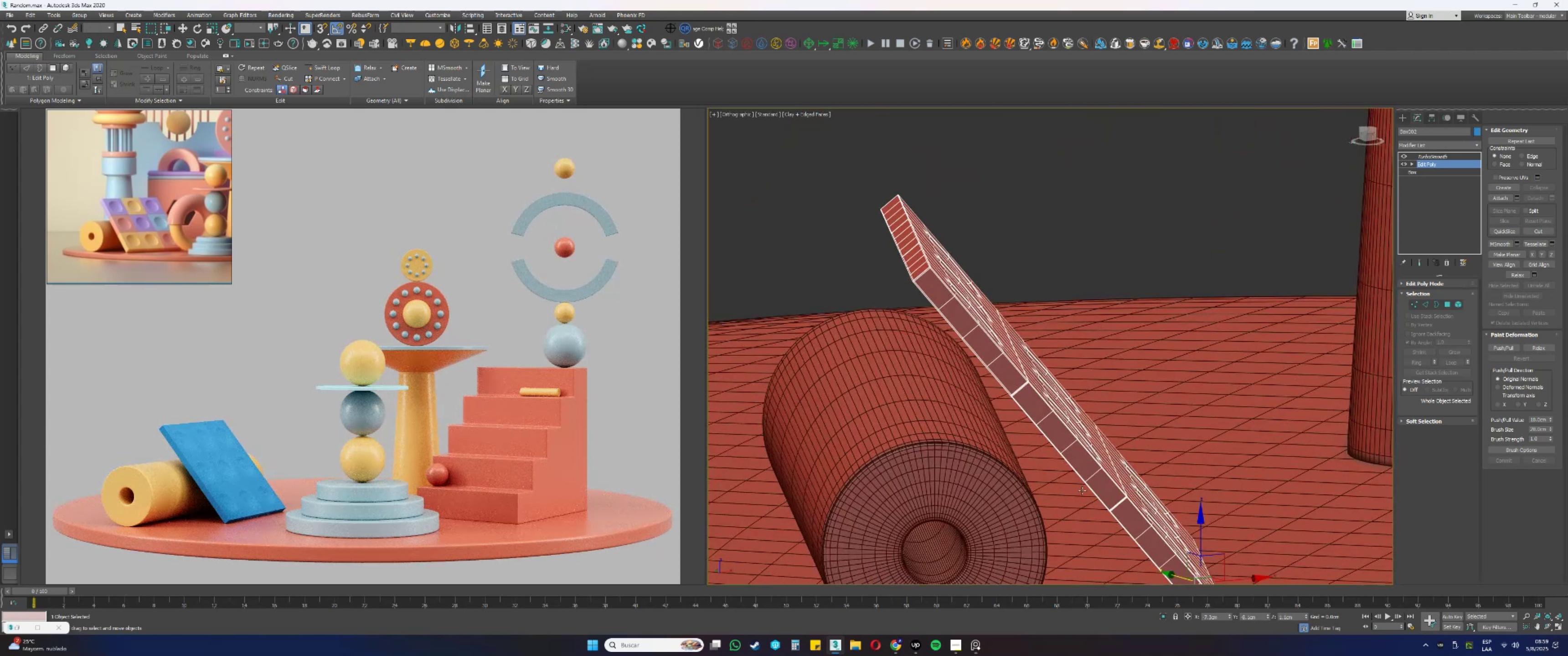 
type(fz)
 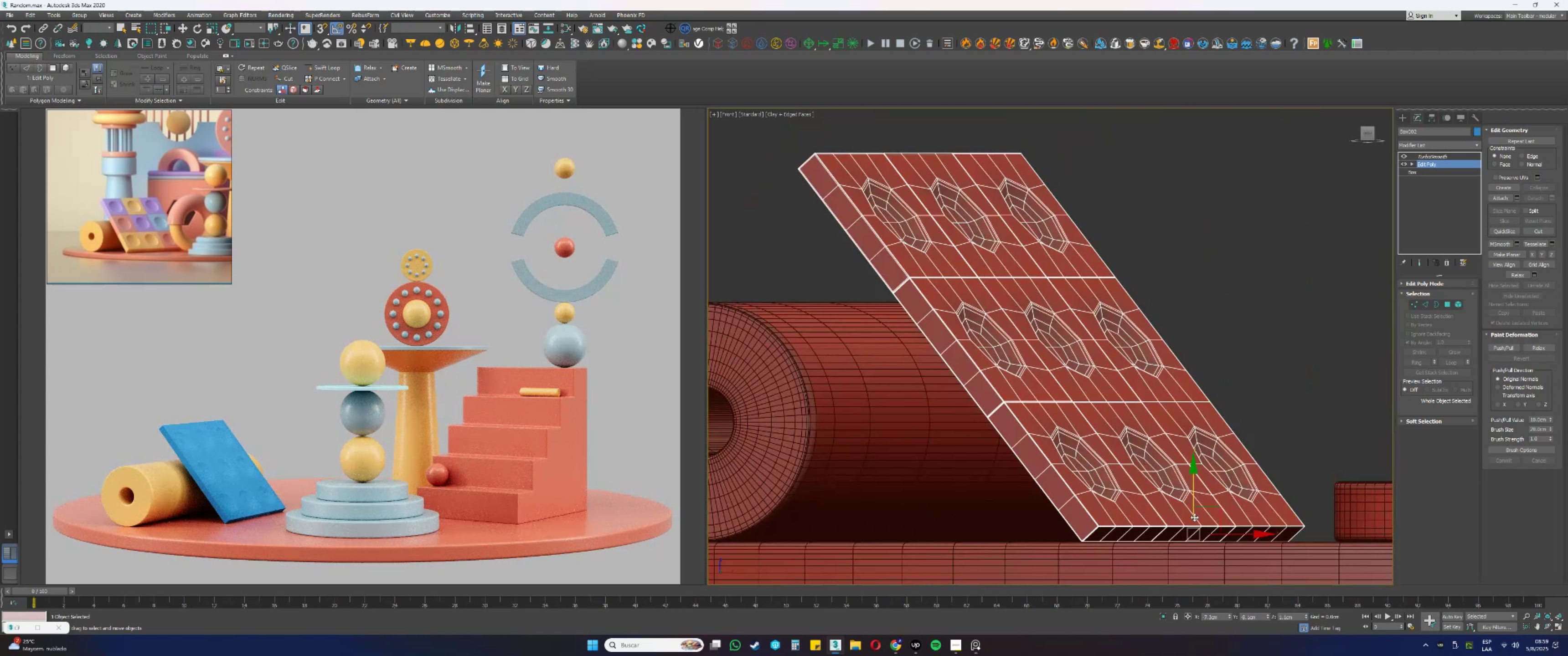 
hold_key(key=AltLeft, duration=0.53)
 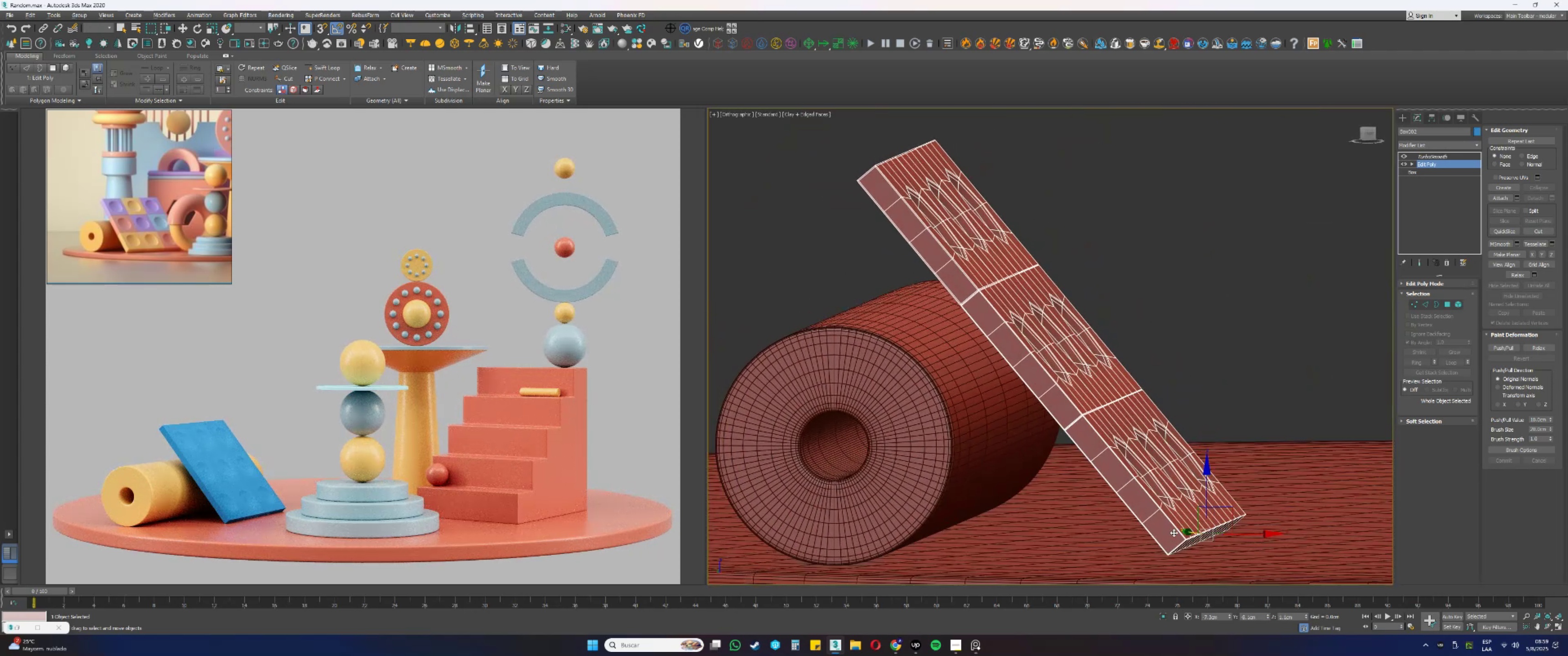 
key(Alt+AltLeft)
 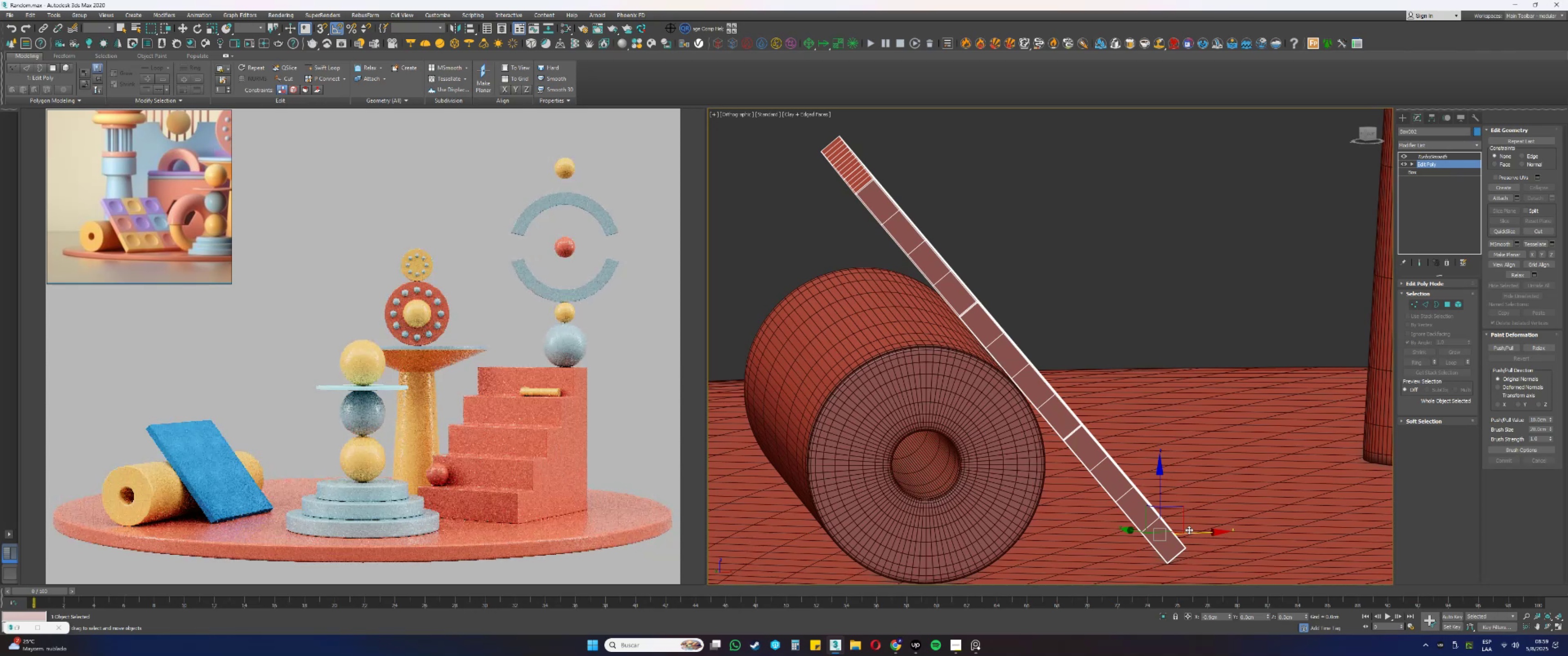 
hold_key(key=AltLeft, duration=0.41)
 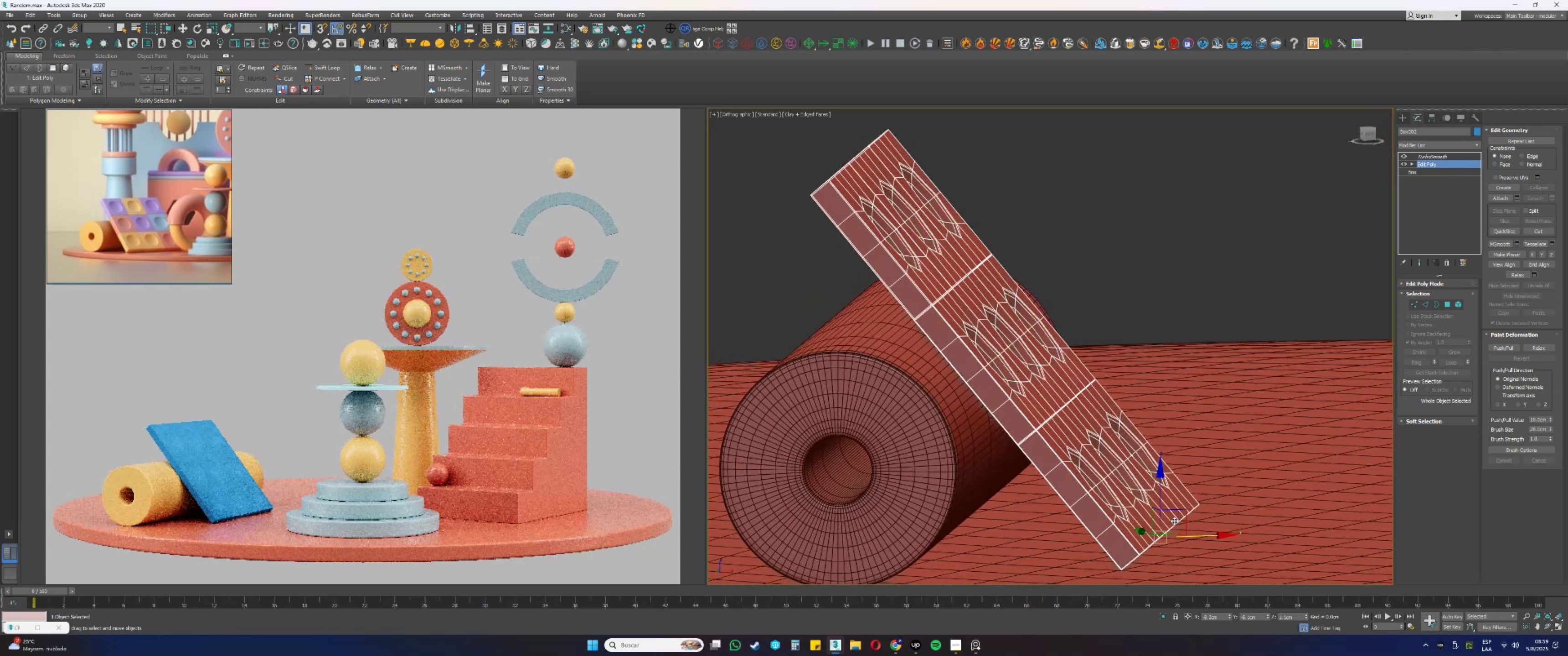 
key(Alt+AltLeft)
 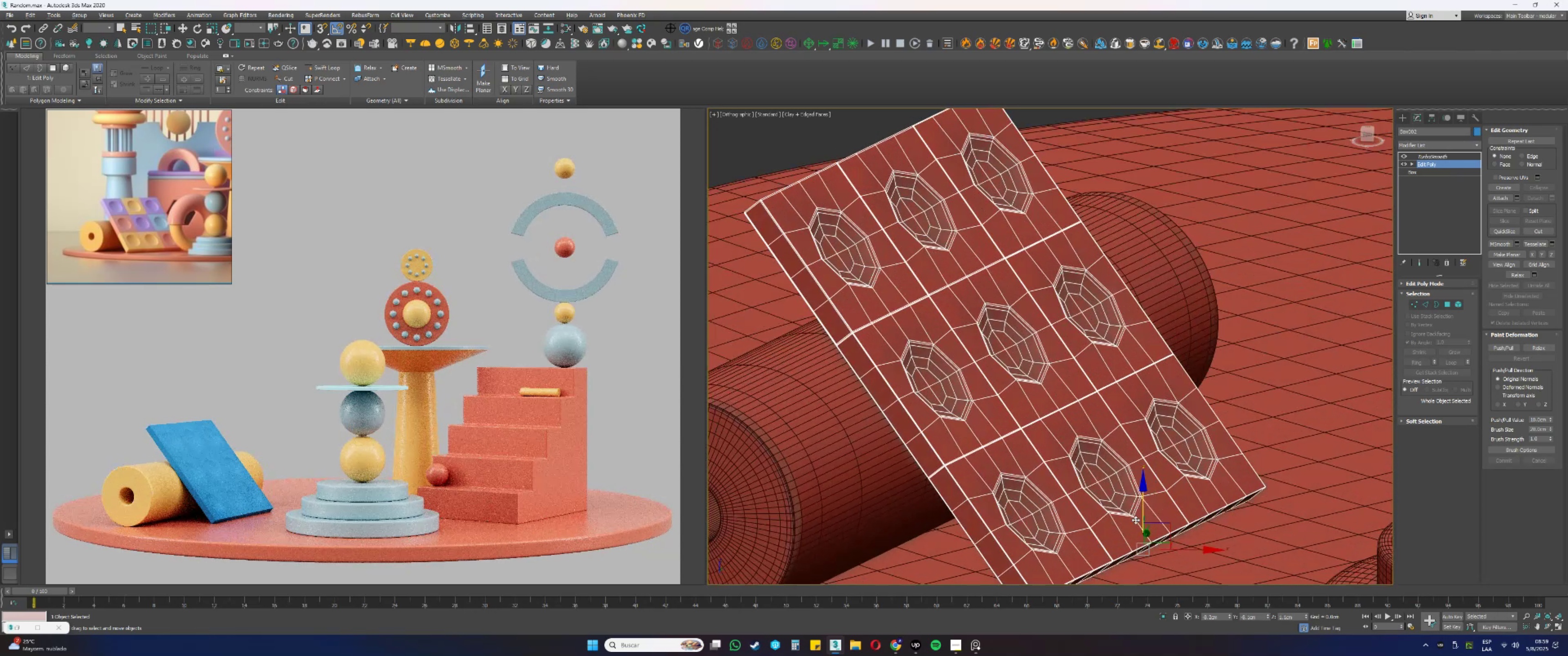 
scroll: coordinate [1081, 508], scroll_direction: down, amount: 3.0
 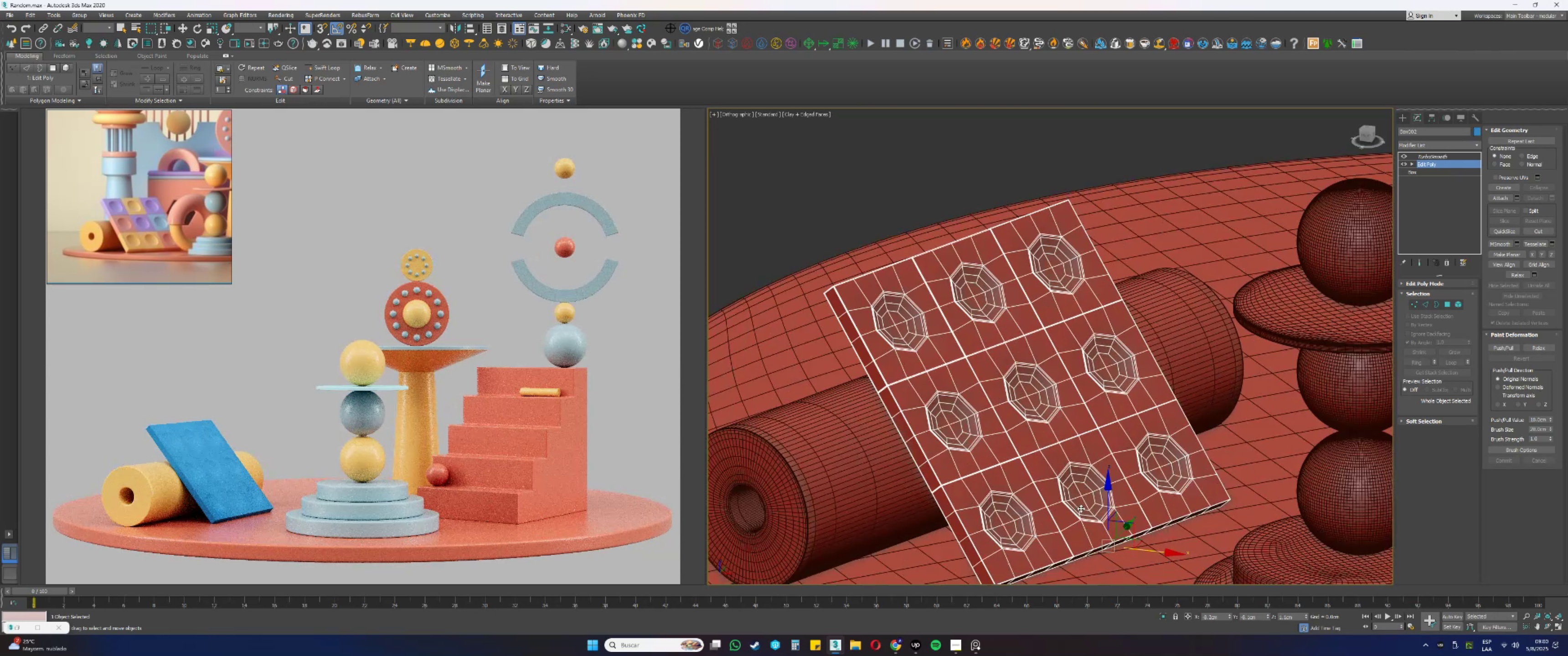 
hold_key(key=AltLeft, duration=0.47)
 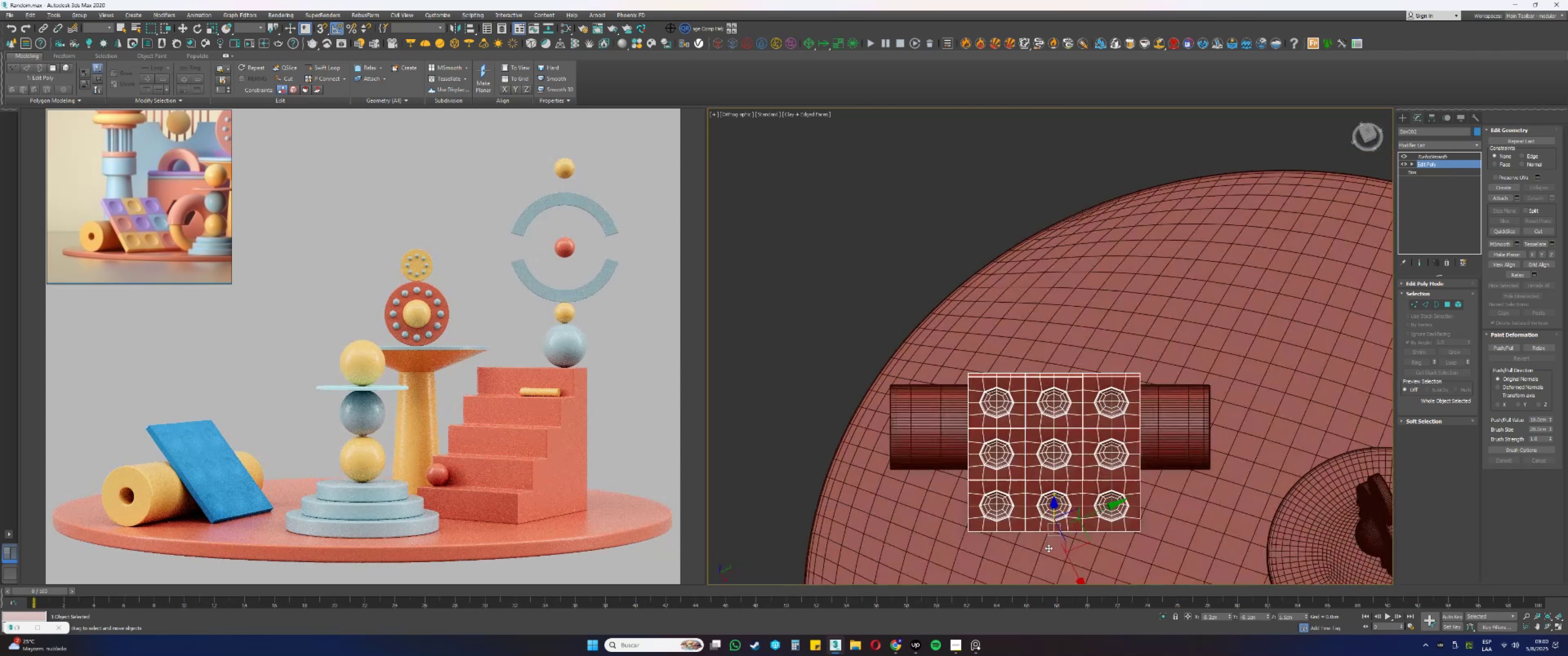 
mouse_move([1066, 531])
 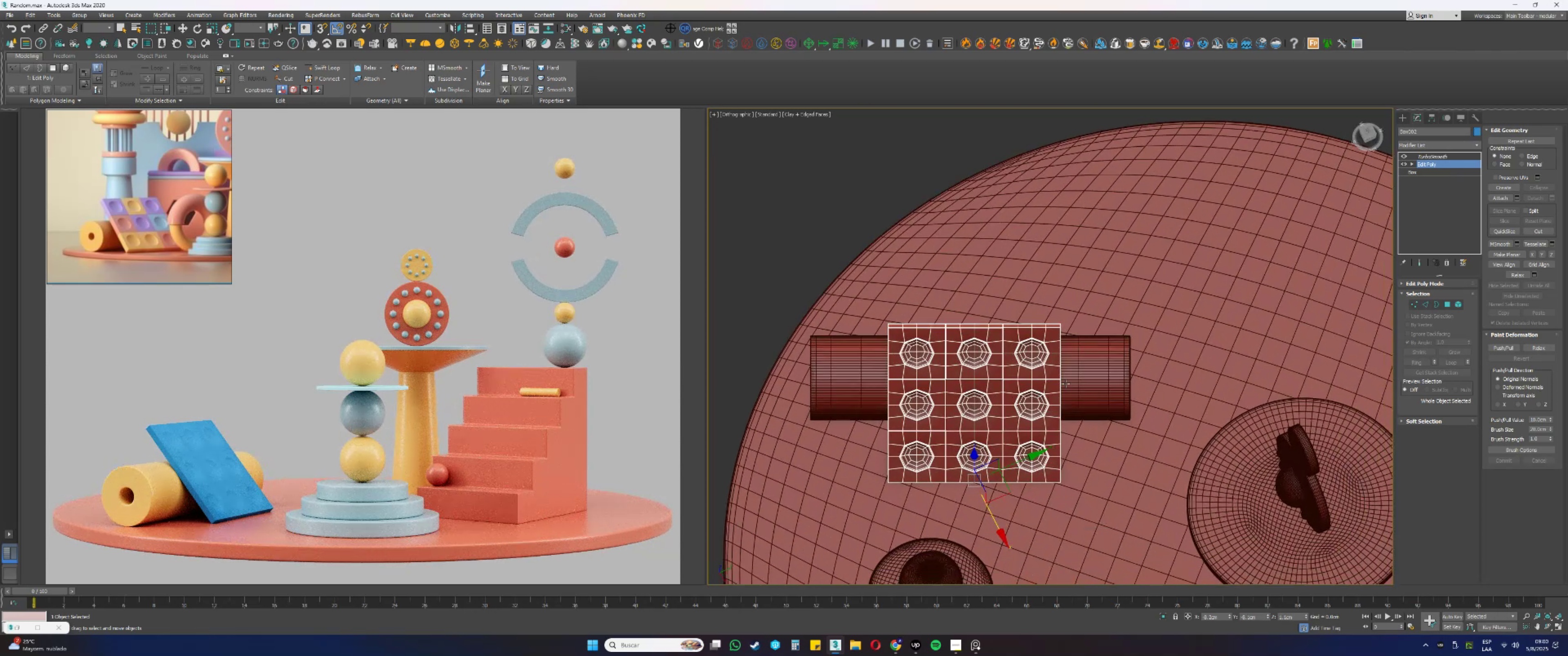 
mouse_move([1083, 380])
 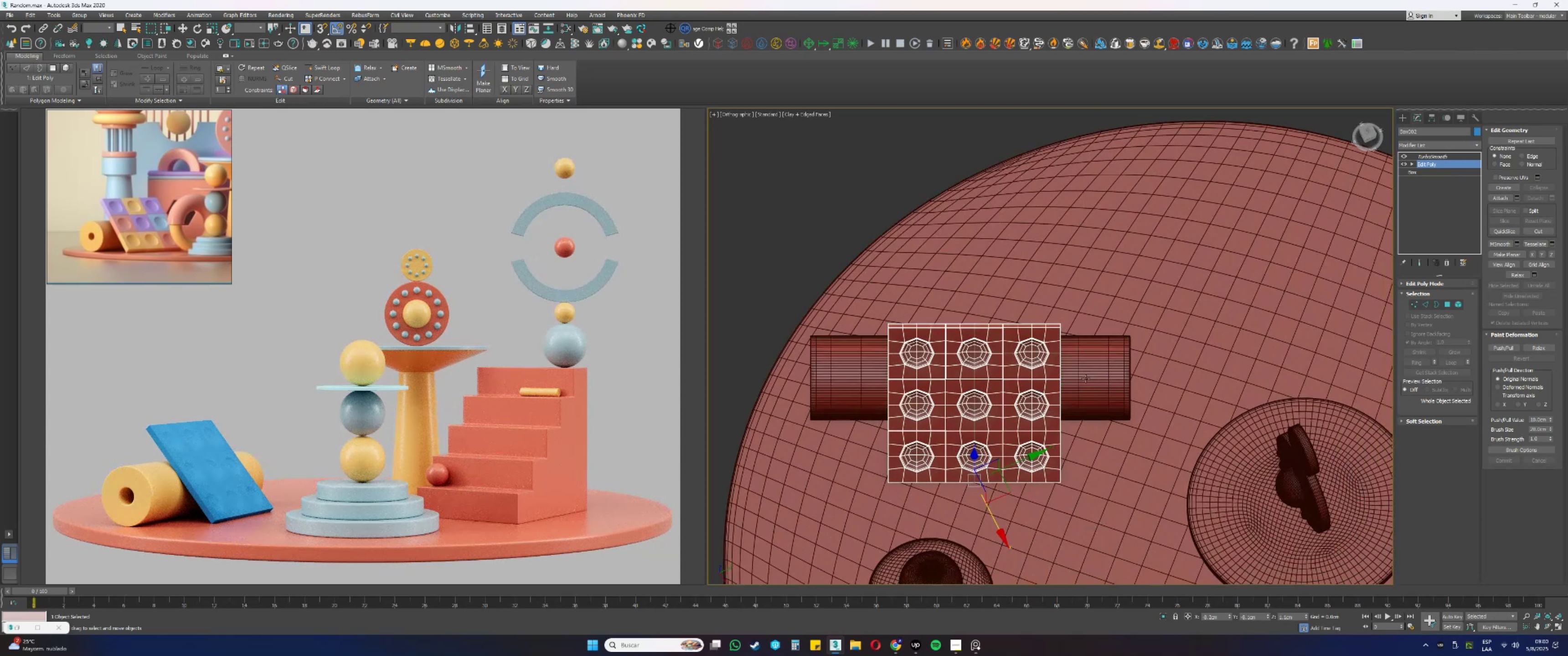 
left_click([1086, 379])
 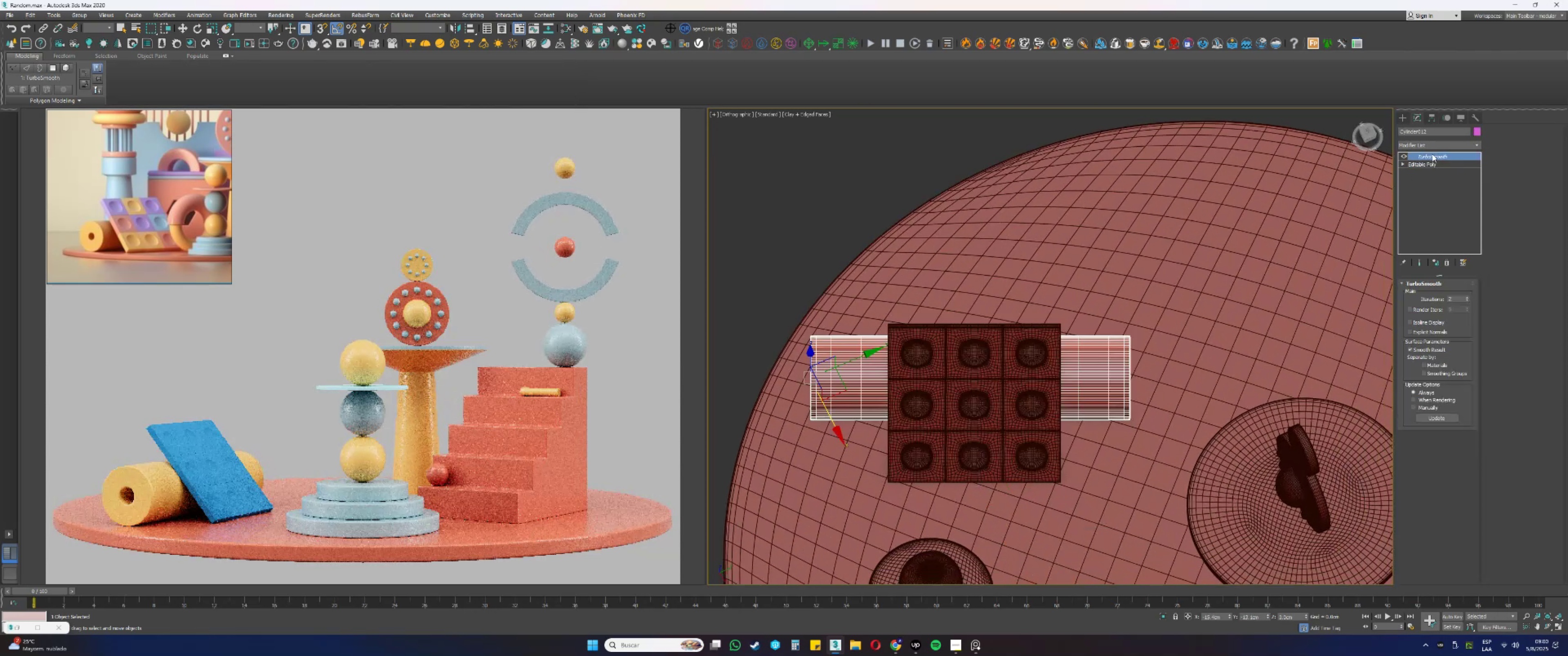 
left_click([1425, 161])
 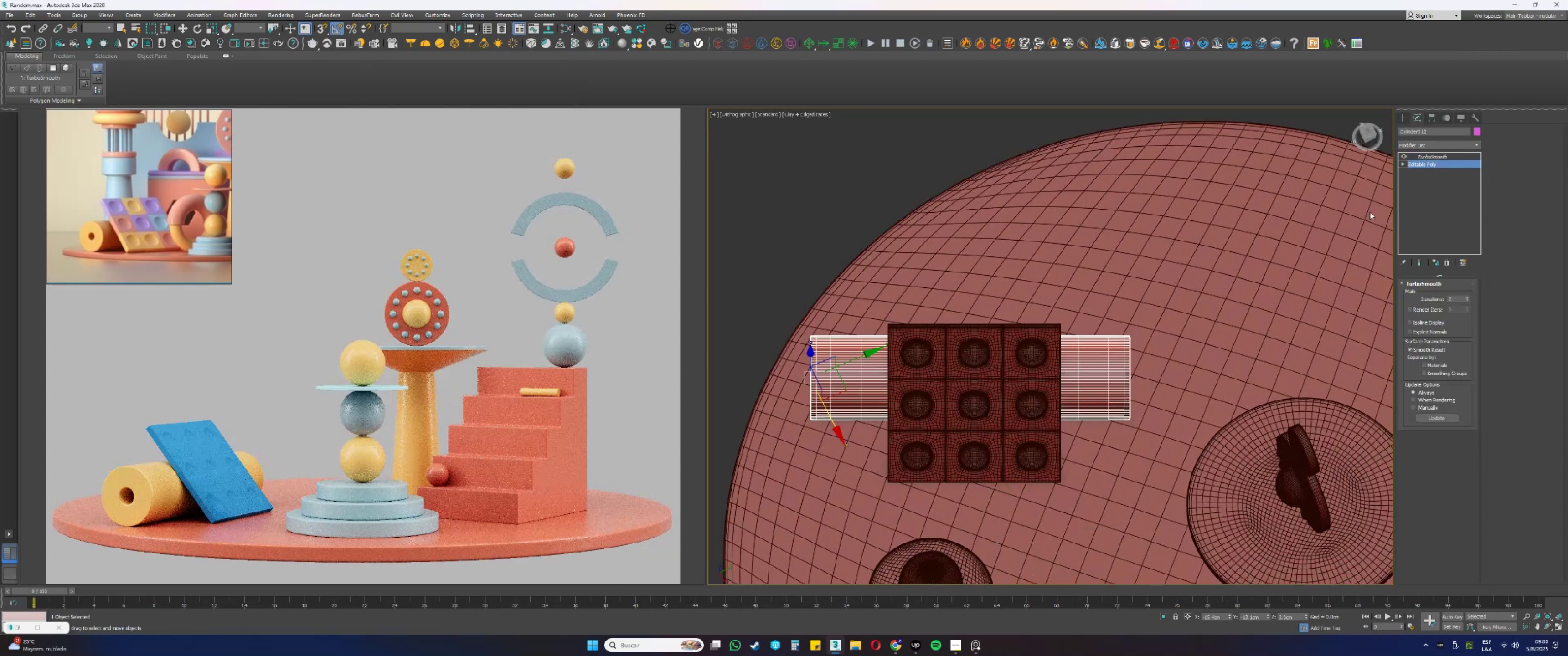 
key(1)
 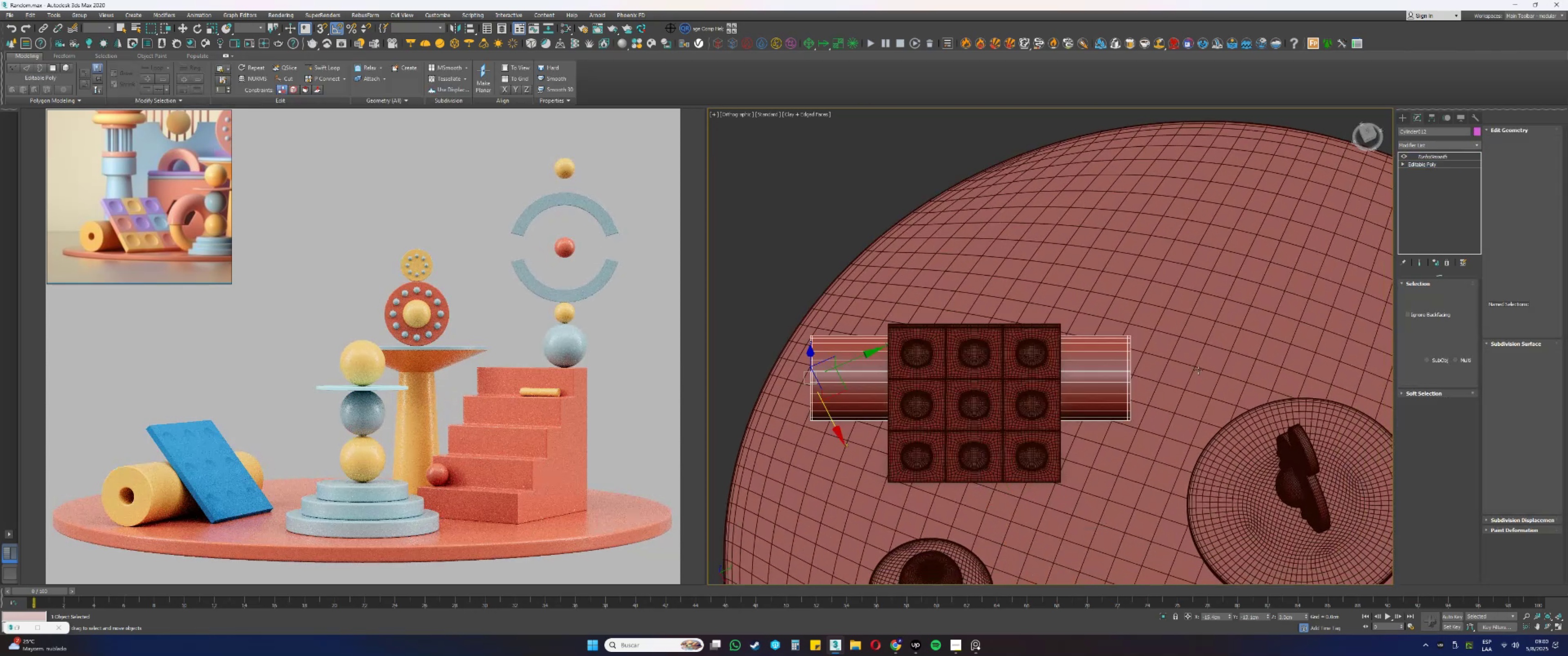 
key(F3)
 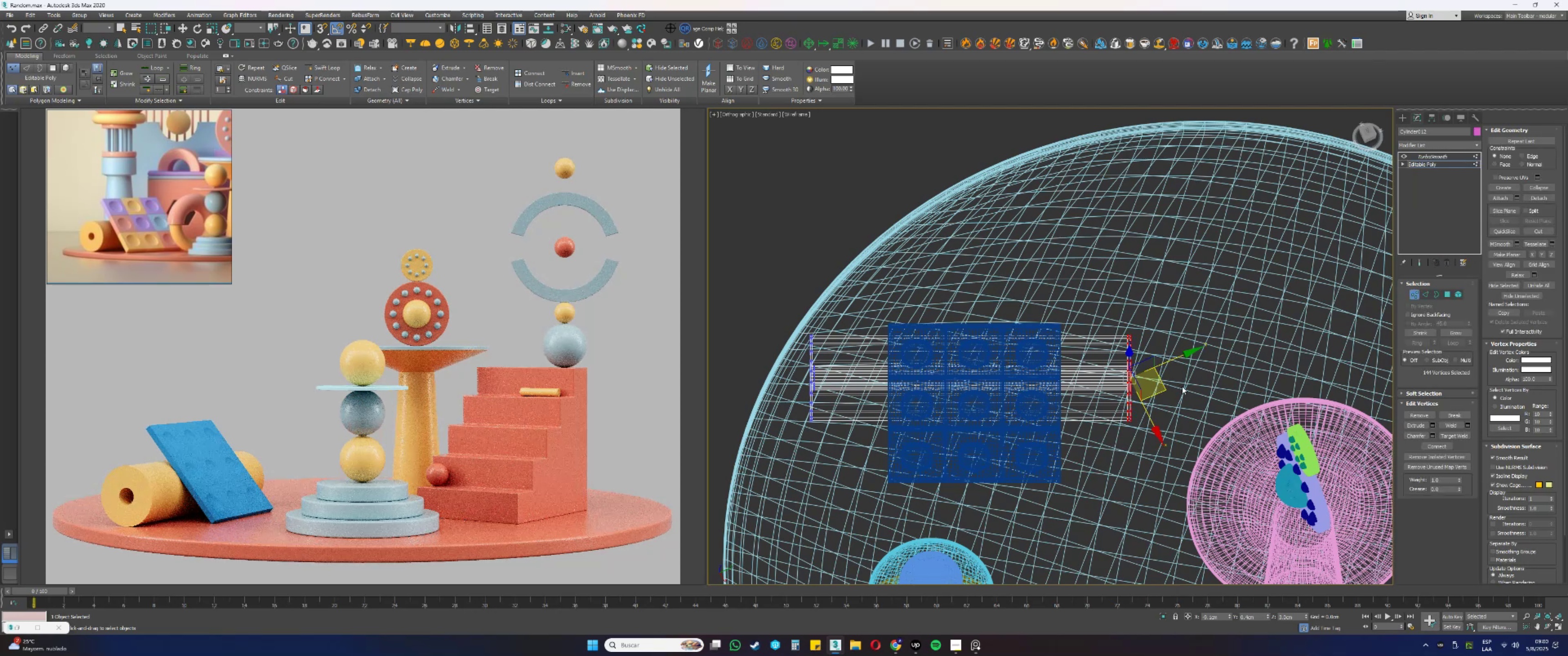 
key(F3)
 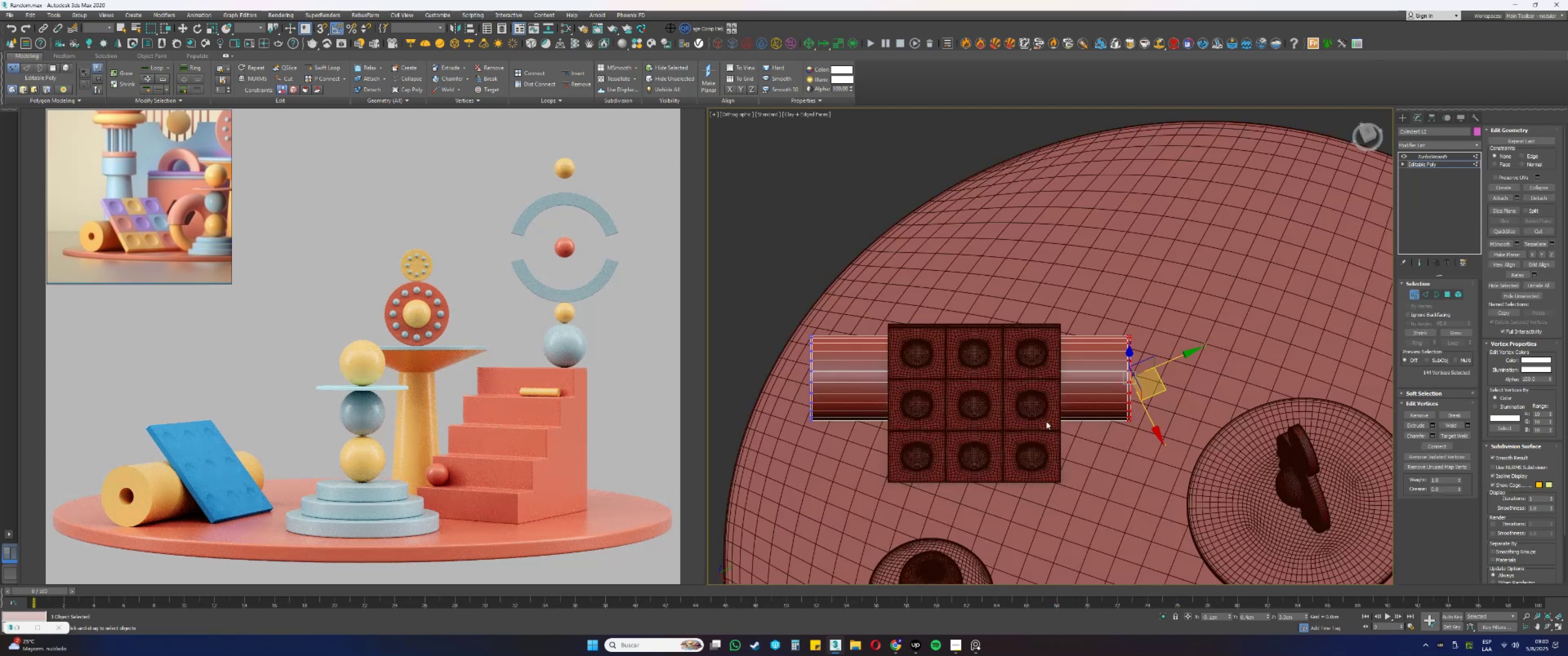 
wait(8.42)
 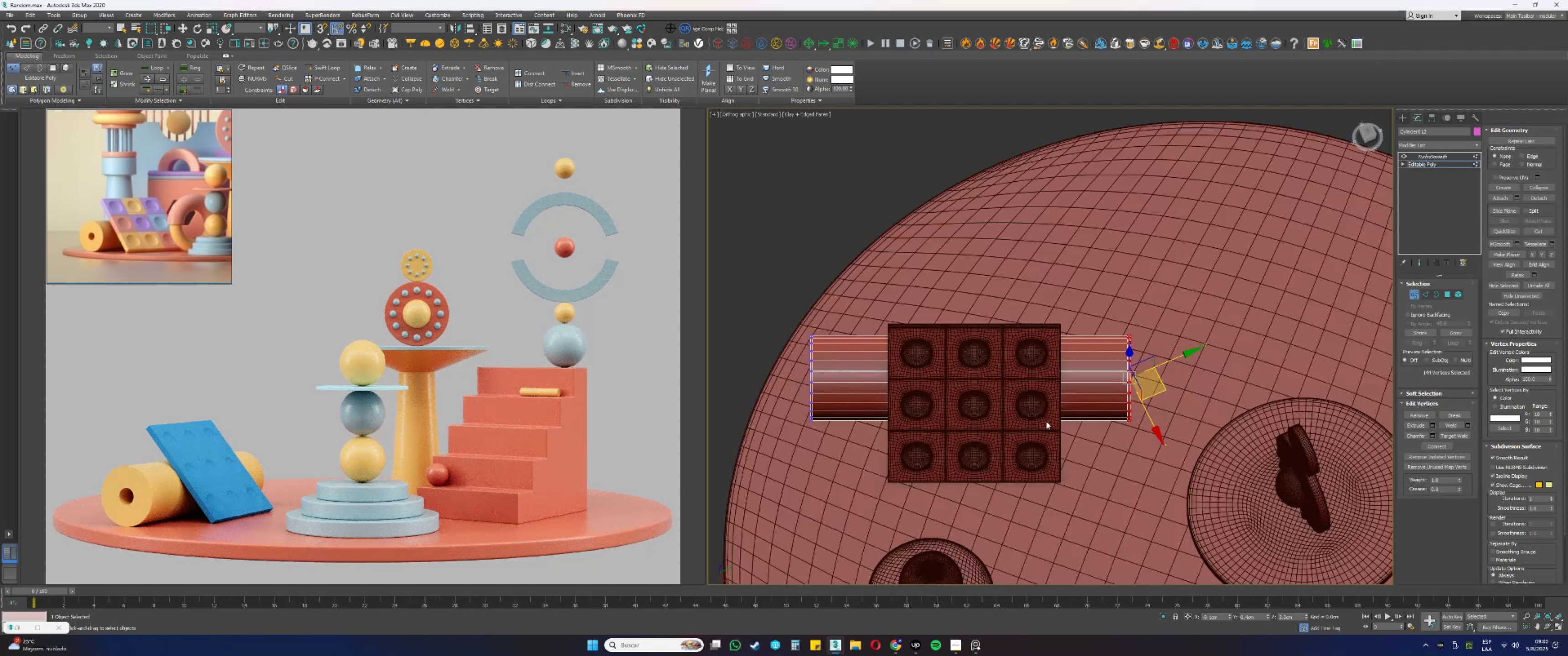 
hold_key(key=AltLeft, duration=0.64)
 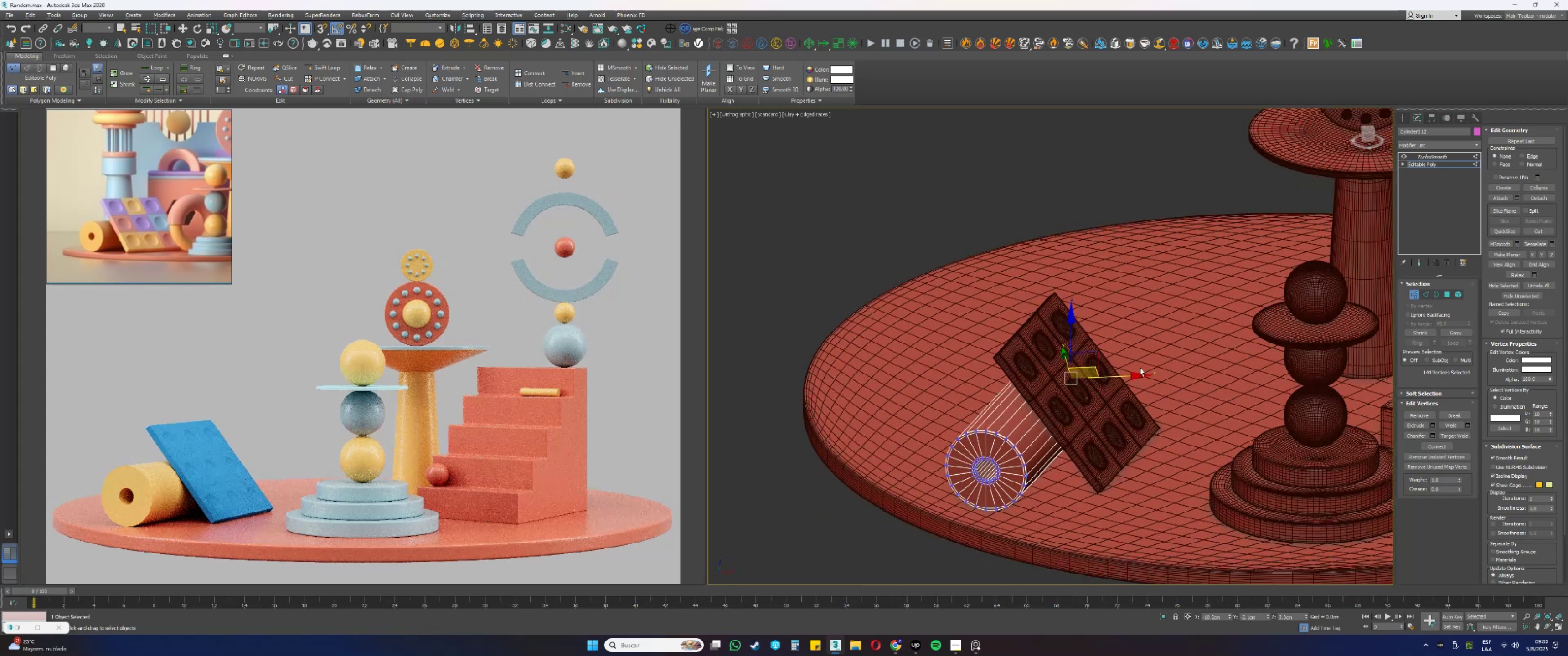 
key(1)
 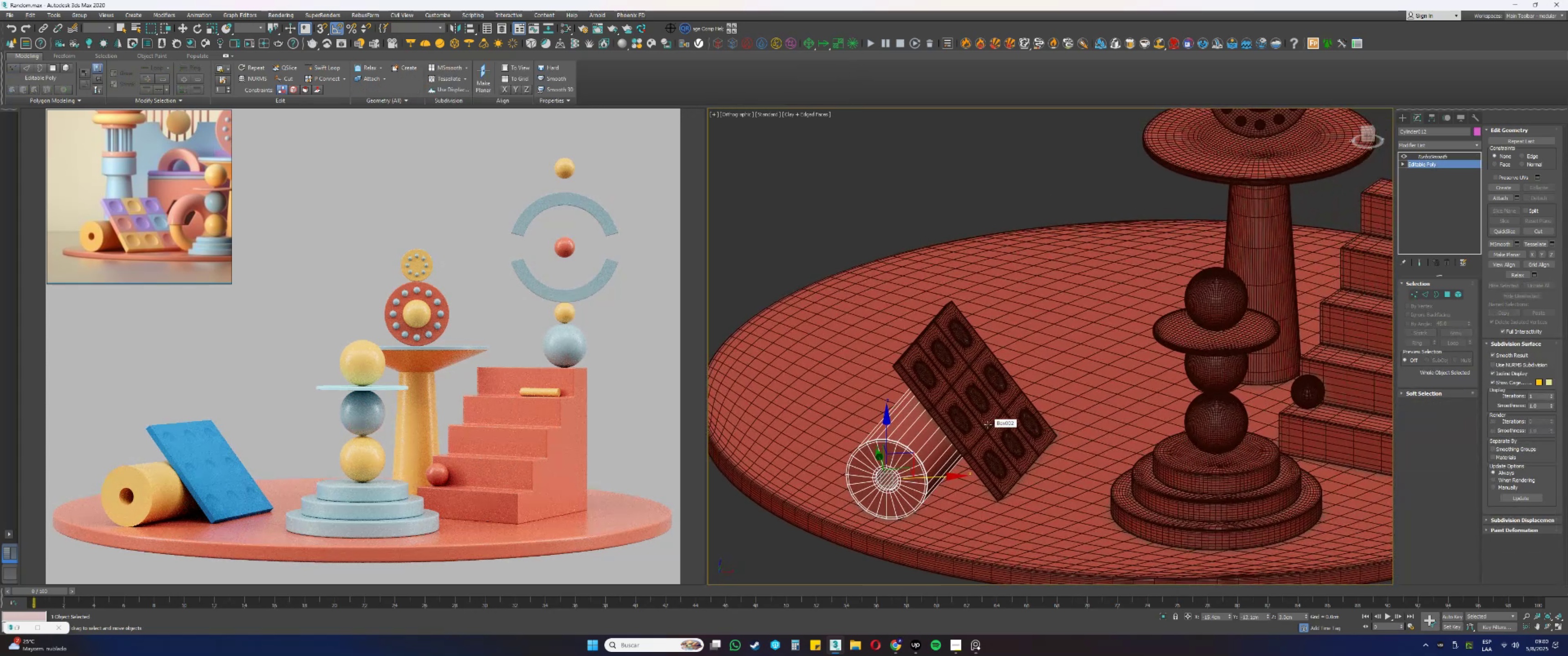 
left_click([983, 421])
 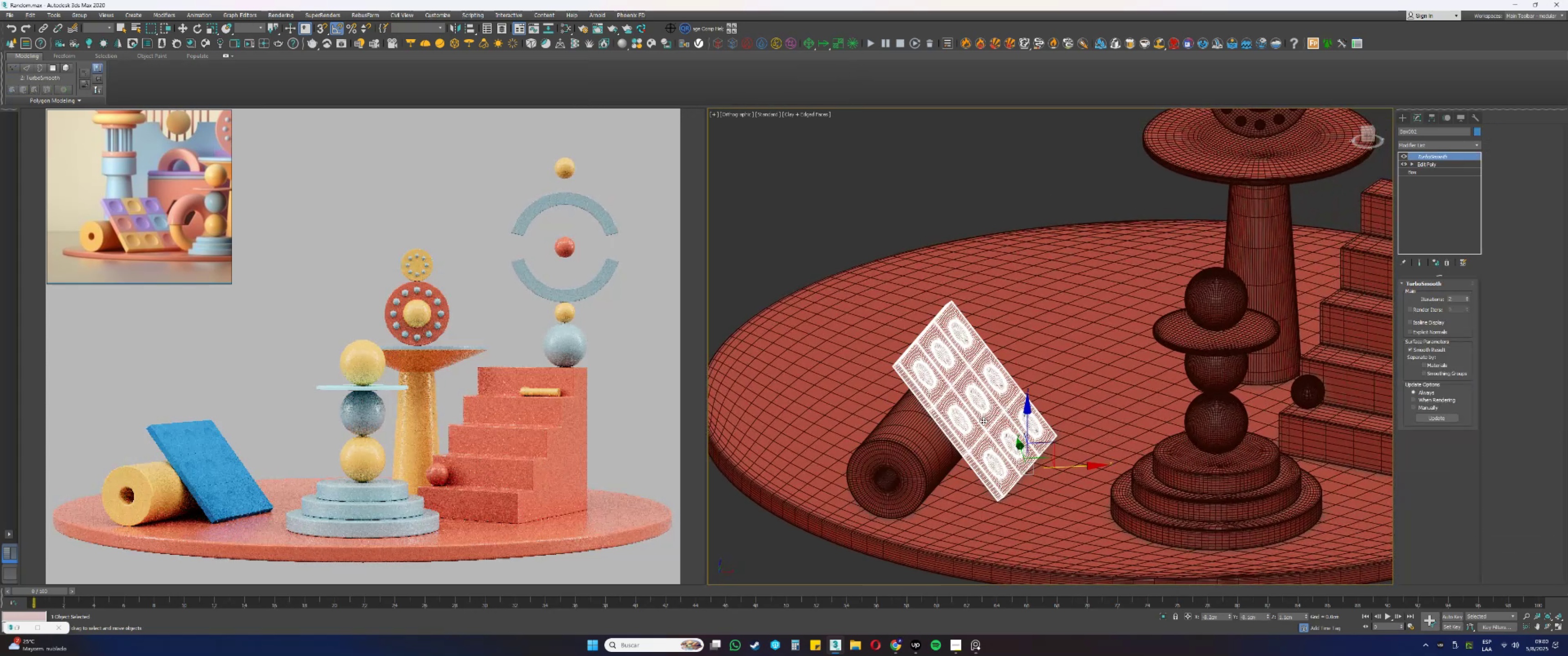 
scroll: coordinate [1027, 478], scroll_direction: up, amount: 2.0
 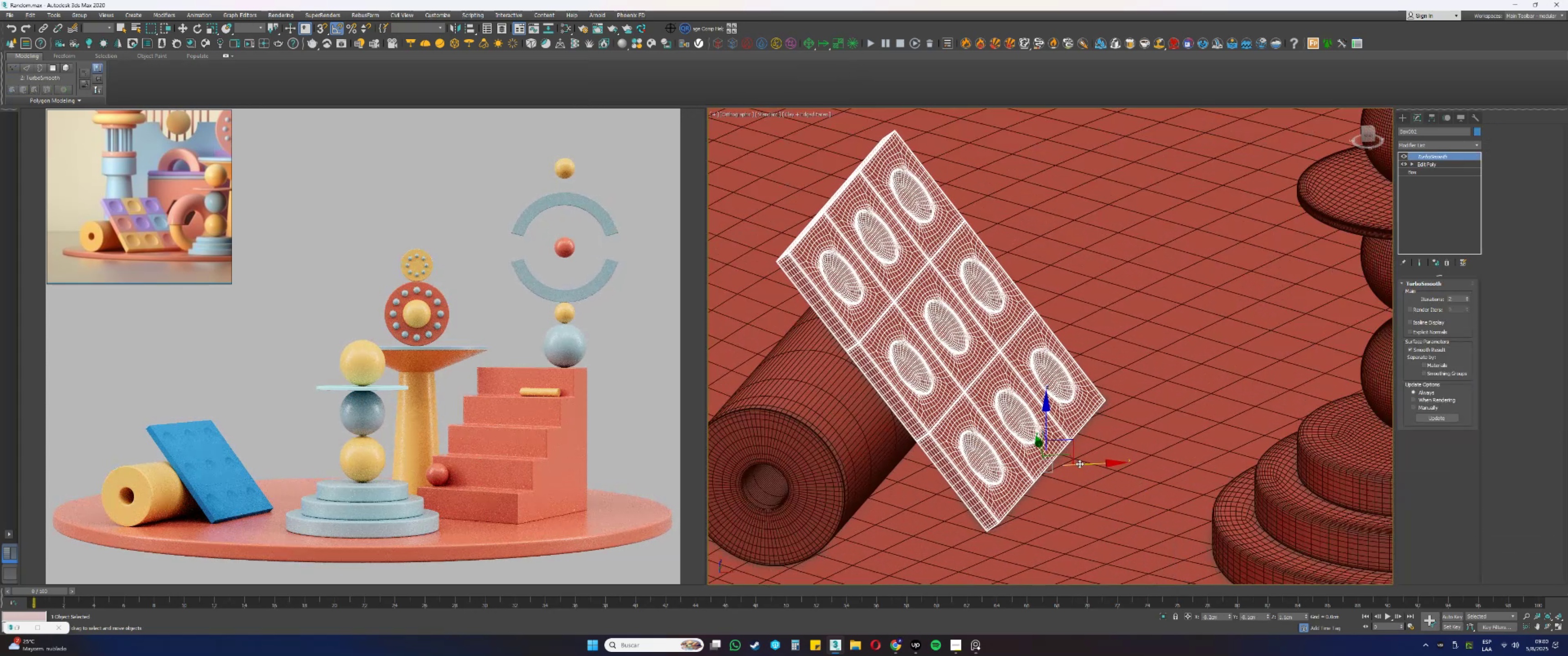 
wait(7.32)
 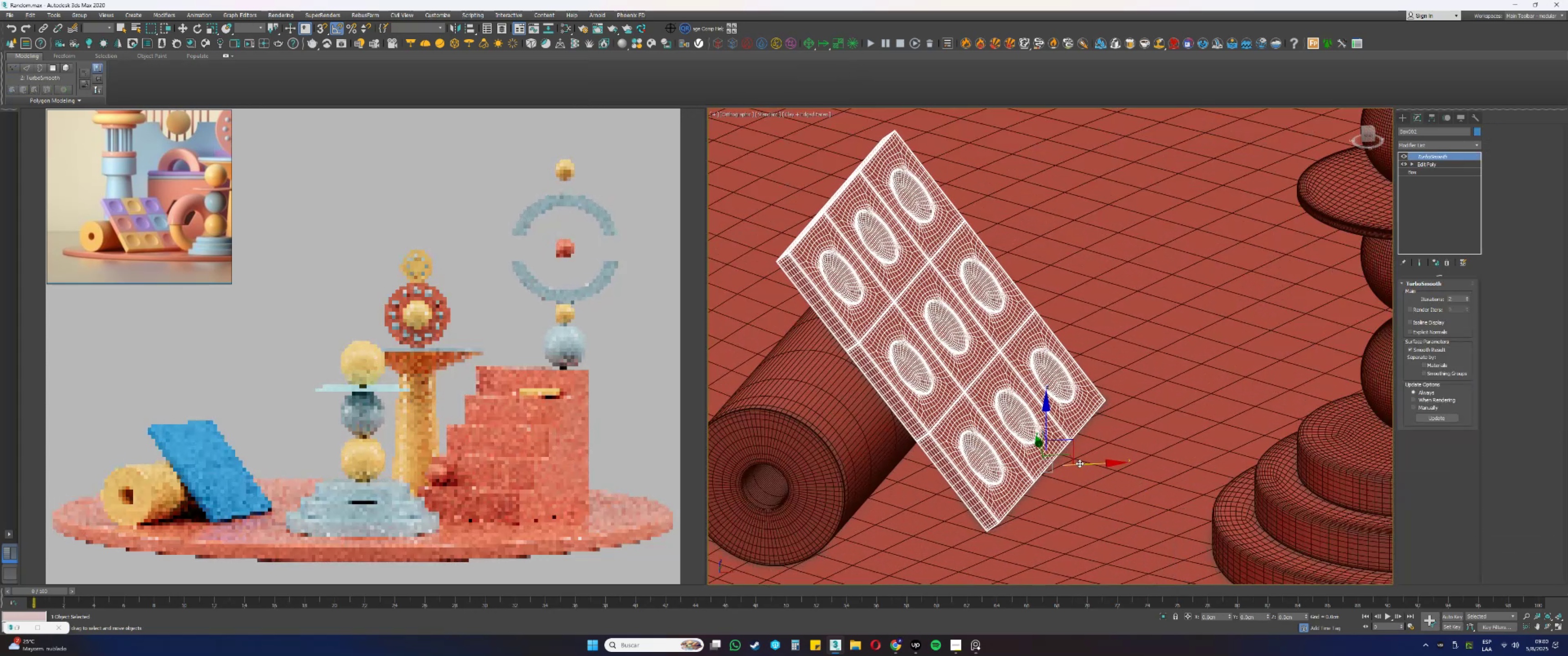 
scroll: coordinate [986, 413], scroll_direction: down, amount: 1.0
 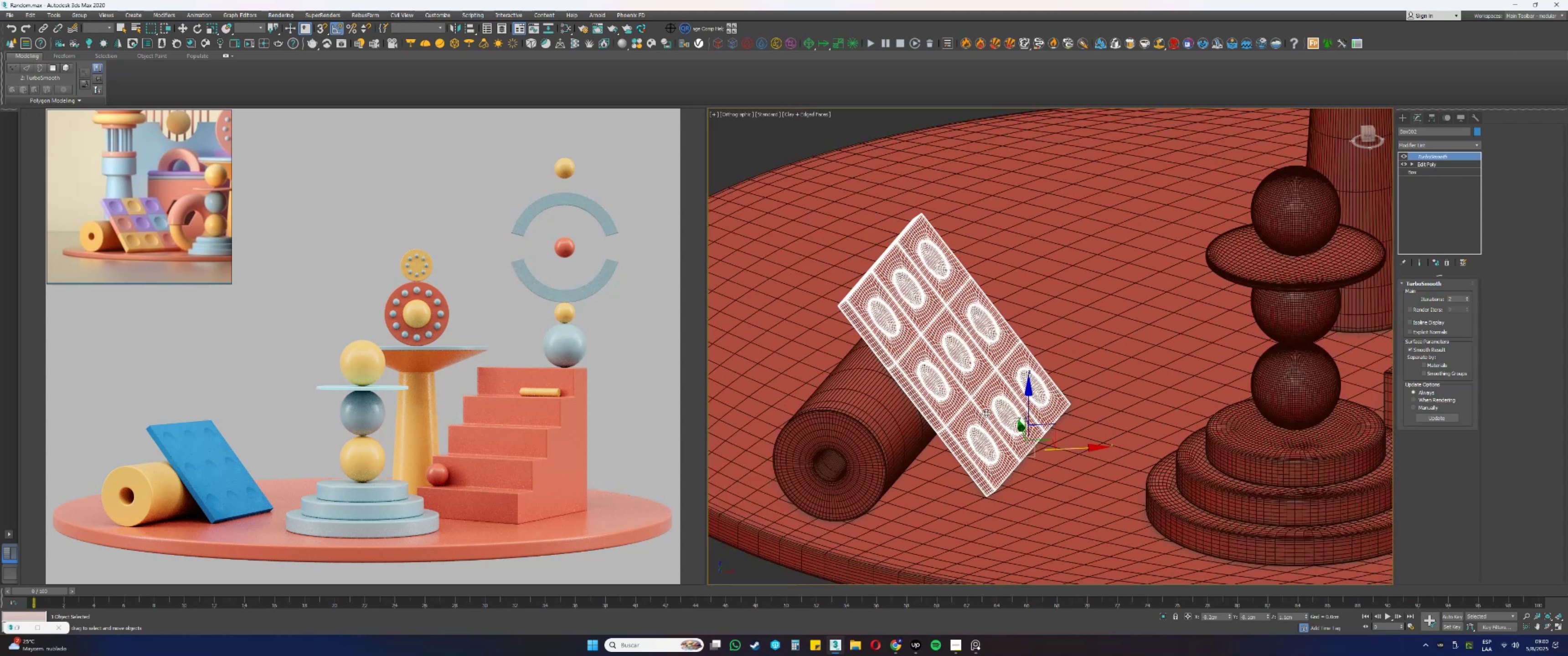 
type(ew)
 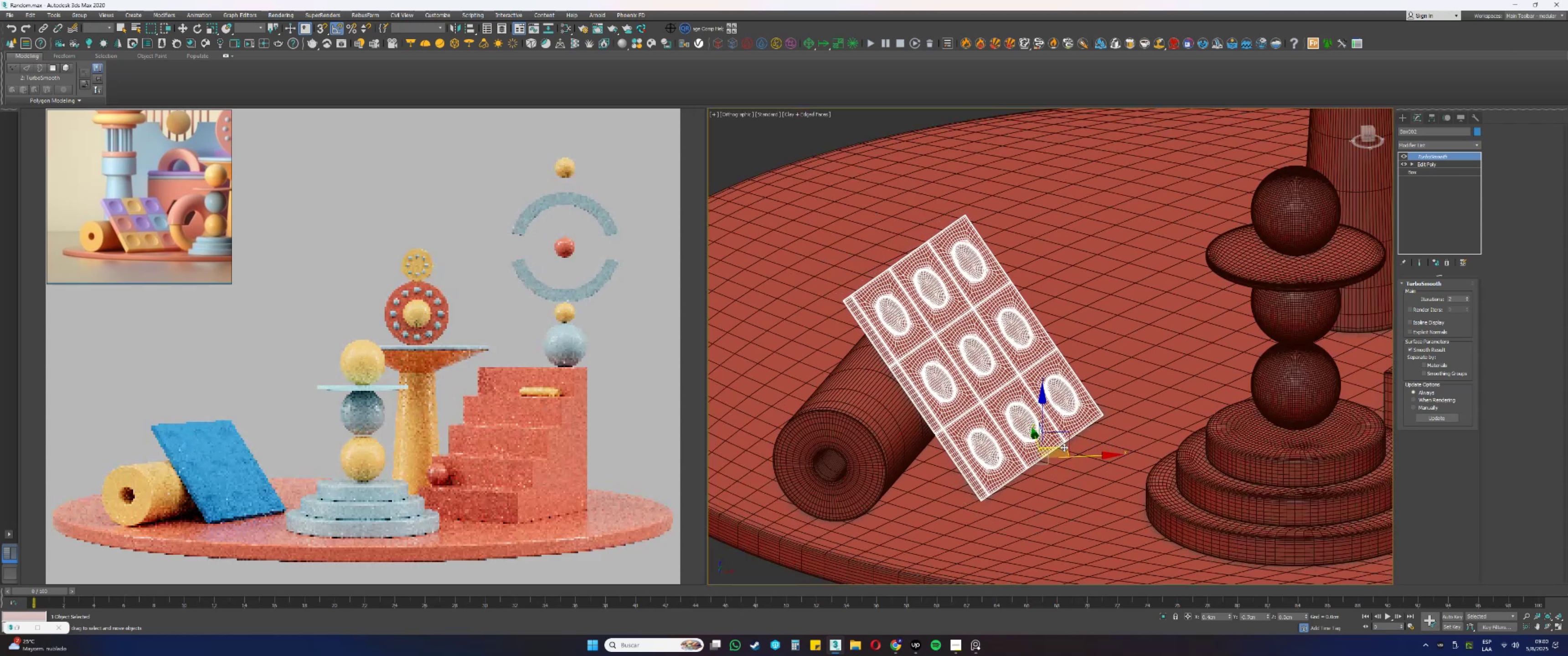 
wait(5.63)
 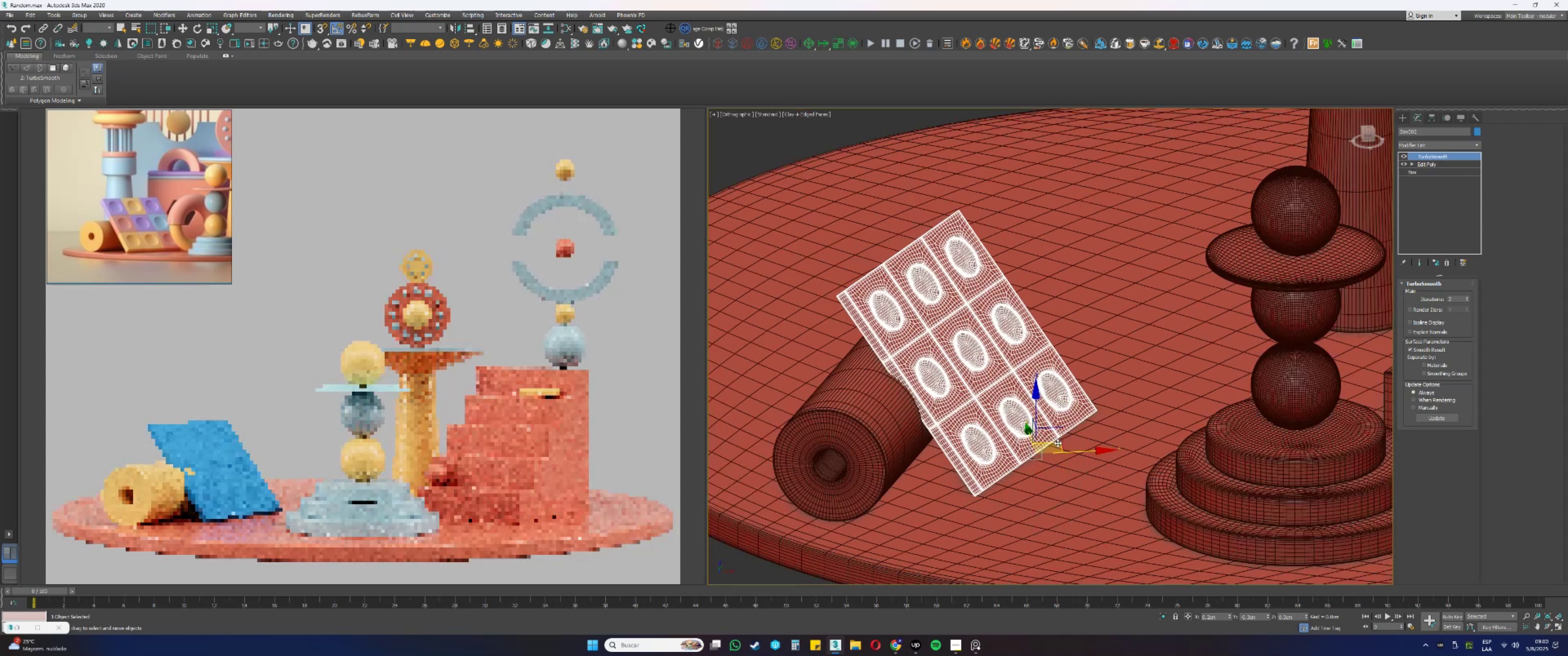 
type(ew)
 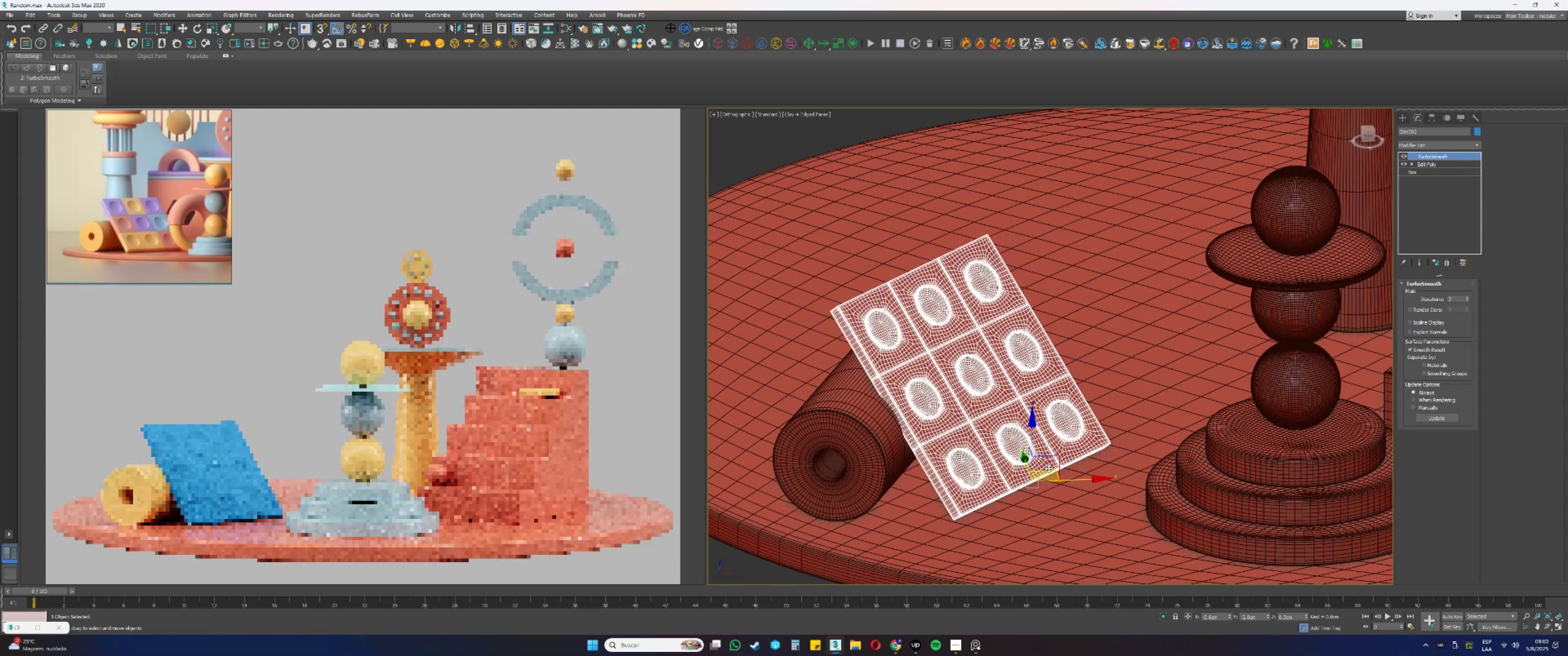 
wait(18.72)
 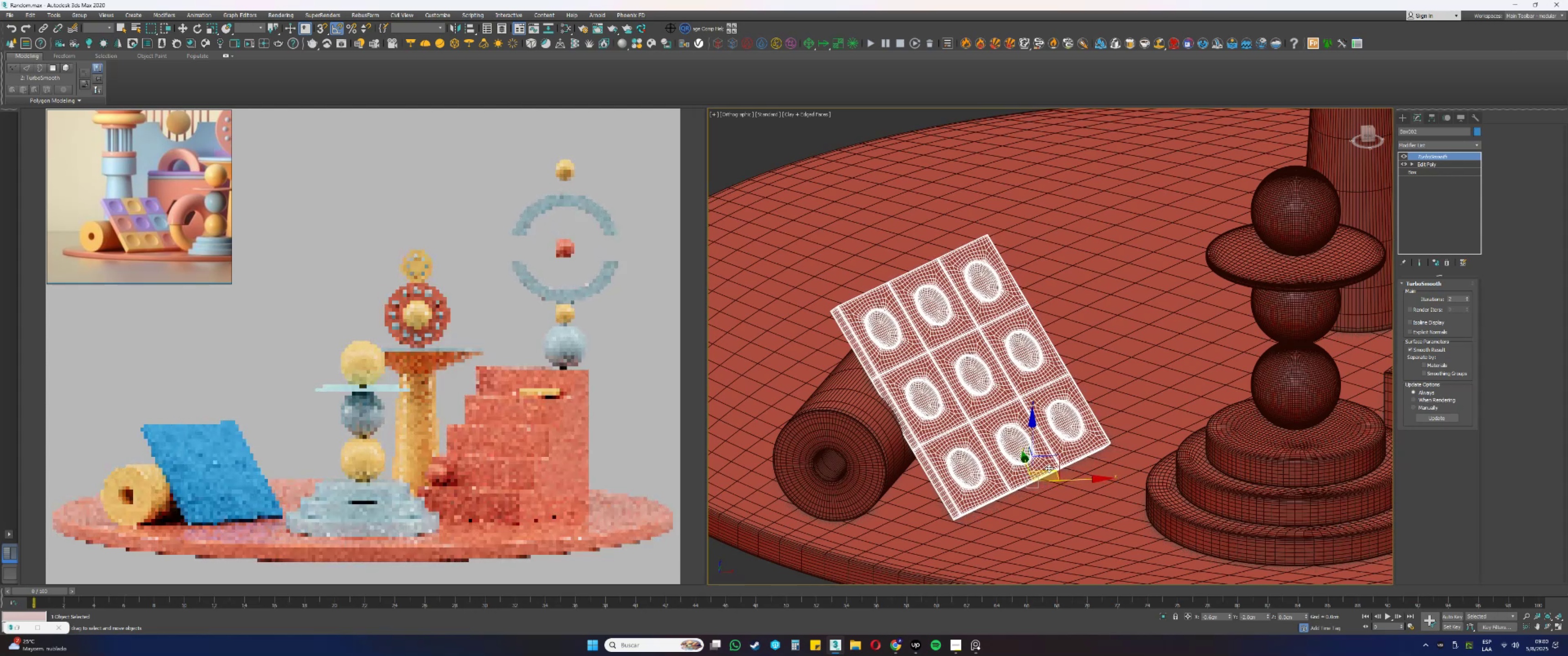 
scroll: coordinate [1033, 479], scroll_direction: up, amount: 2.0
 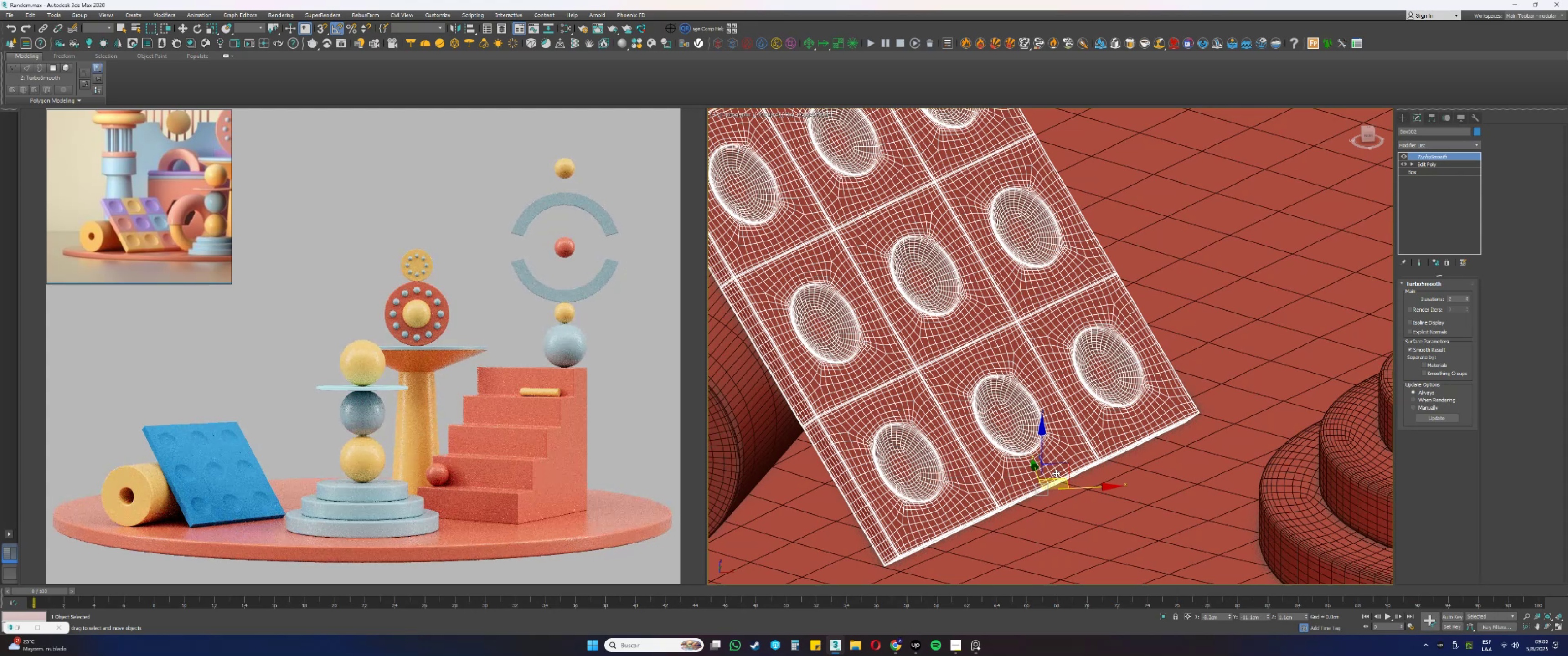 
scroll: coordinate [917, 399], scroll_direction: down, amount: 2.0
 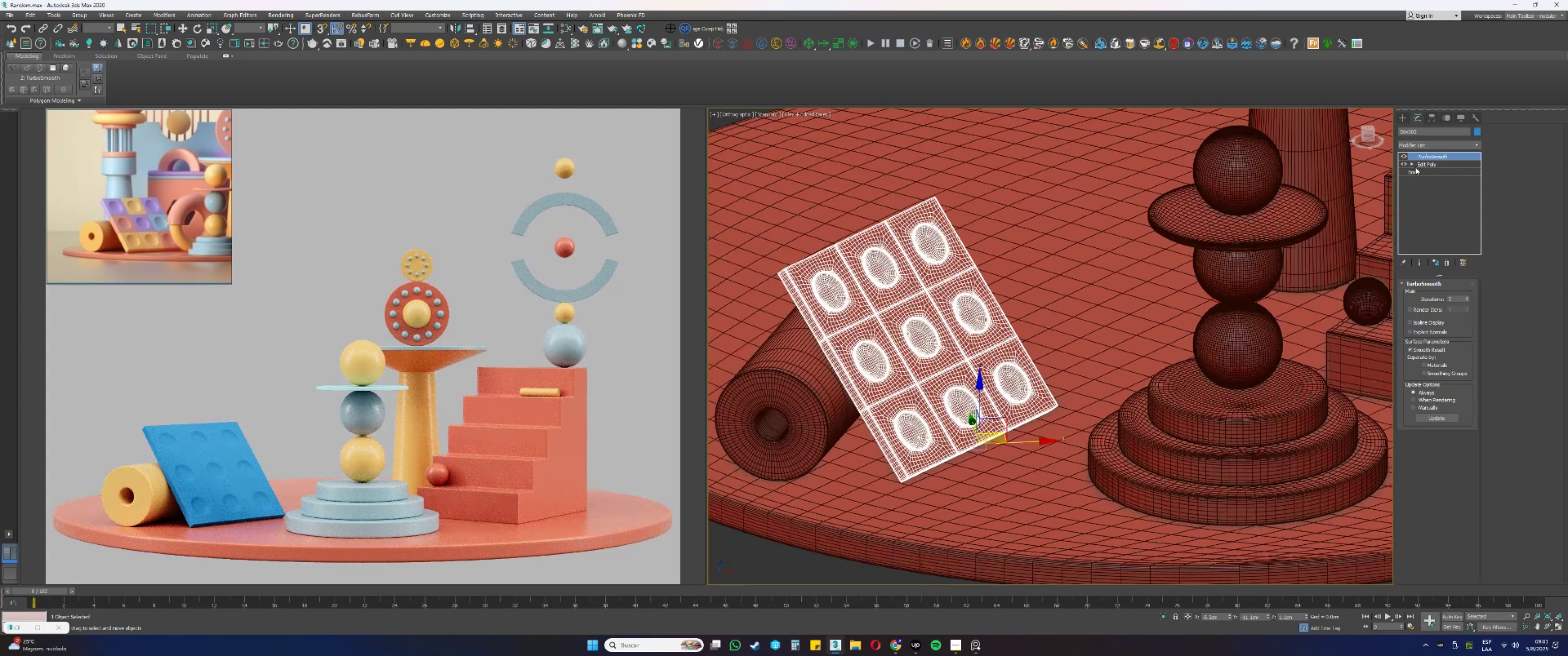 
left_click([1433, 164])
 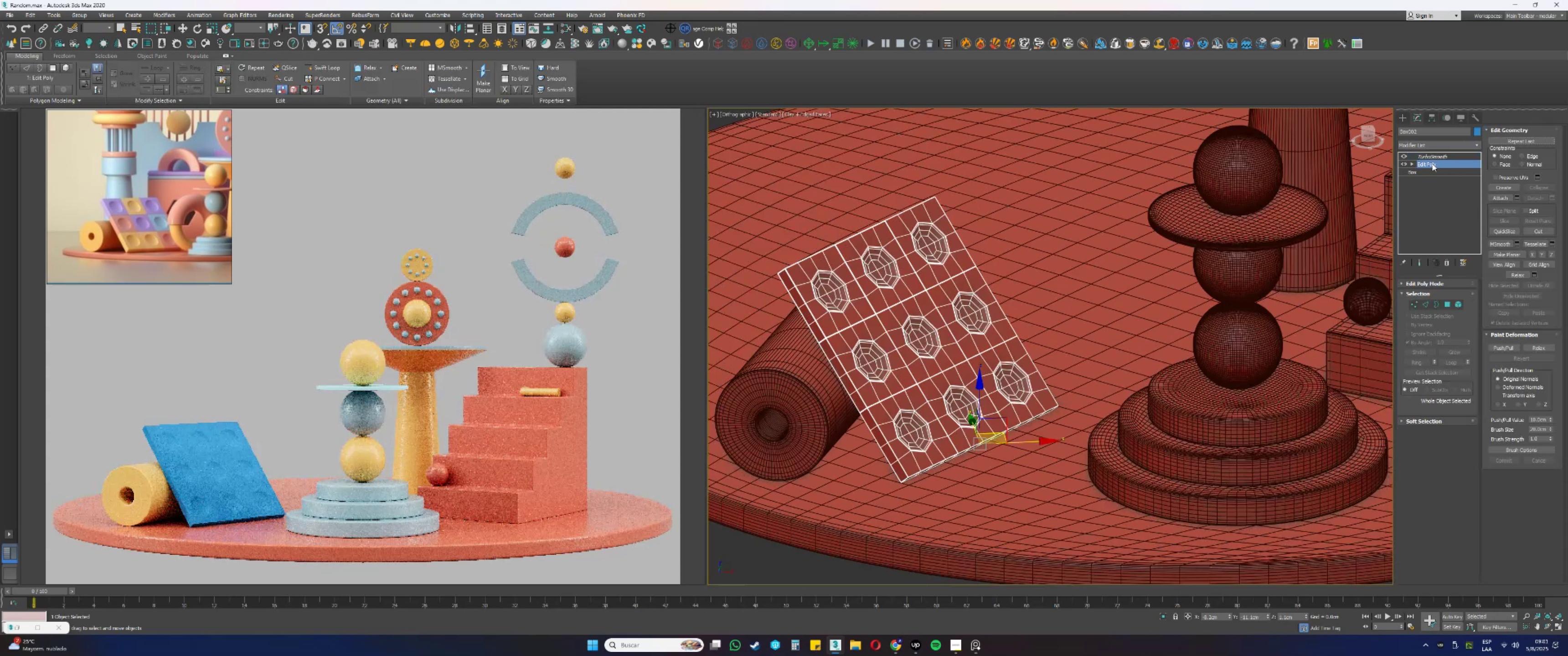 
left_click([1426, 155])
 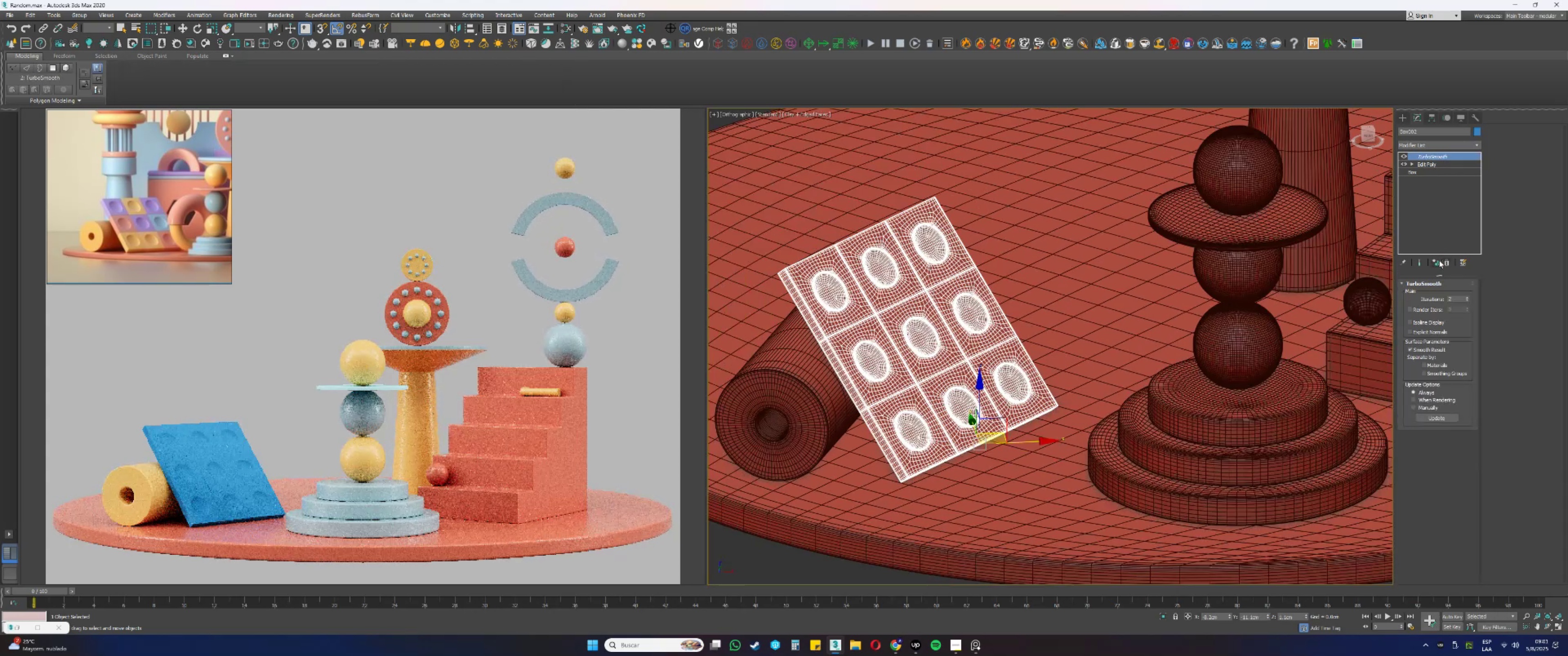 
left_click([1446, 260])
 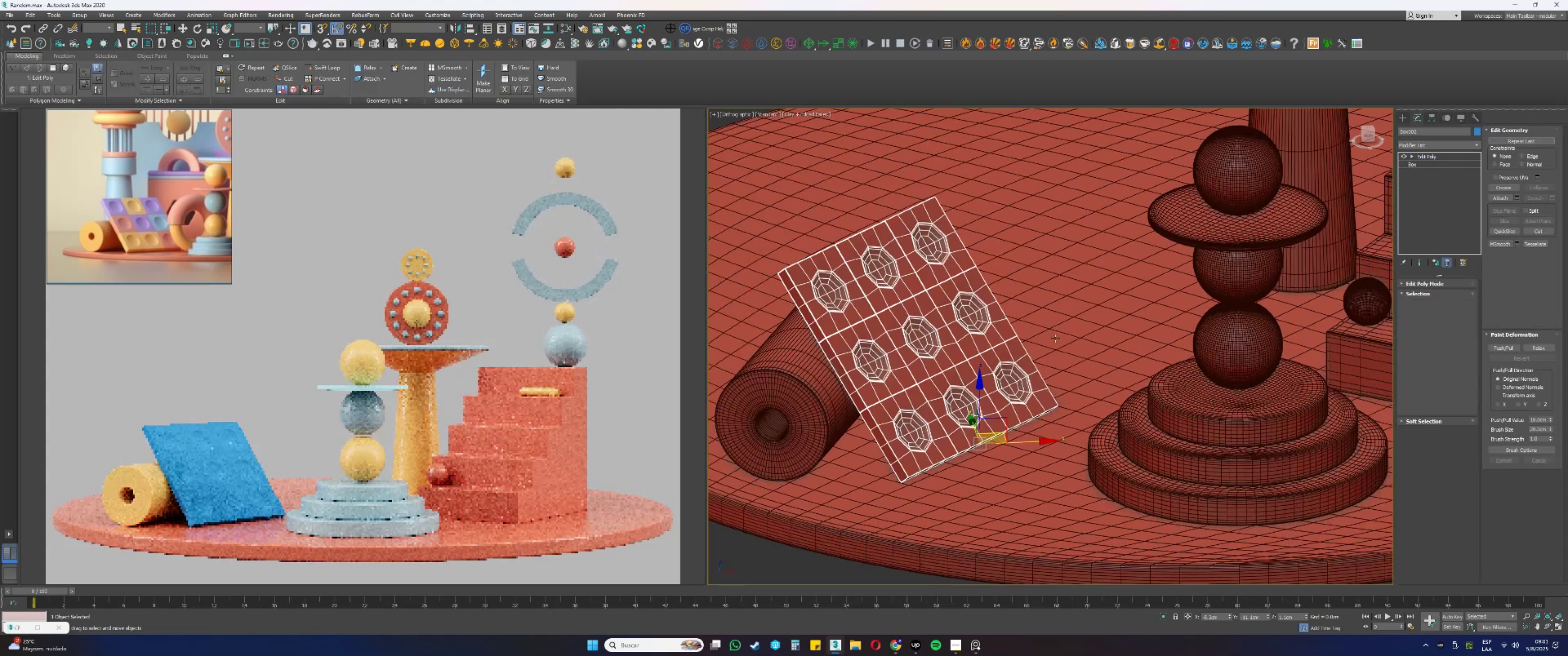 
key(5)
 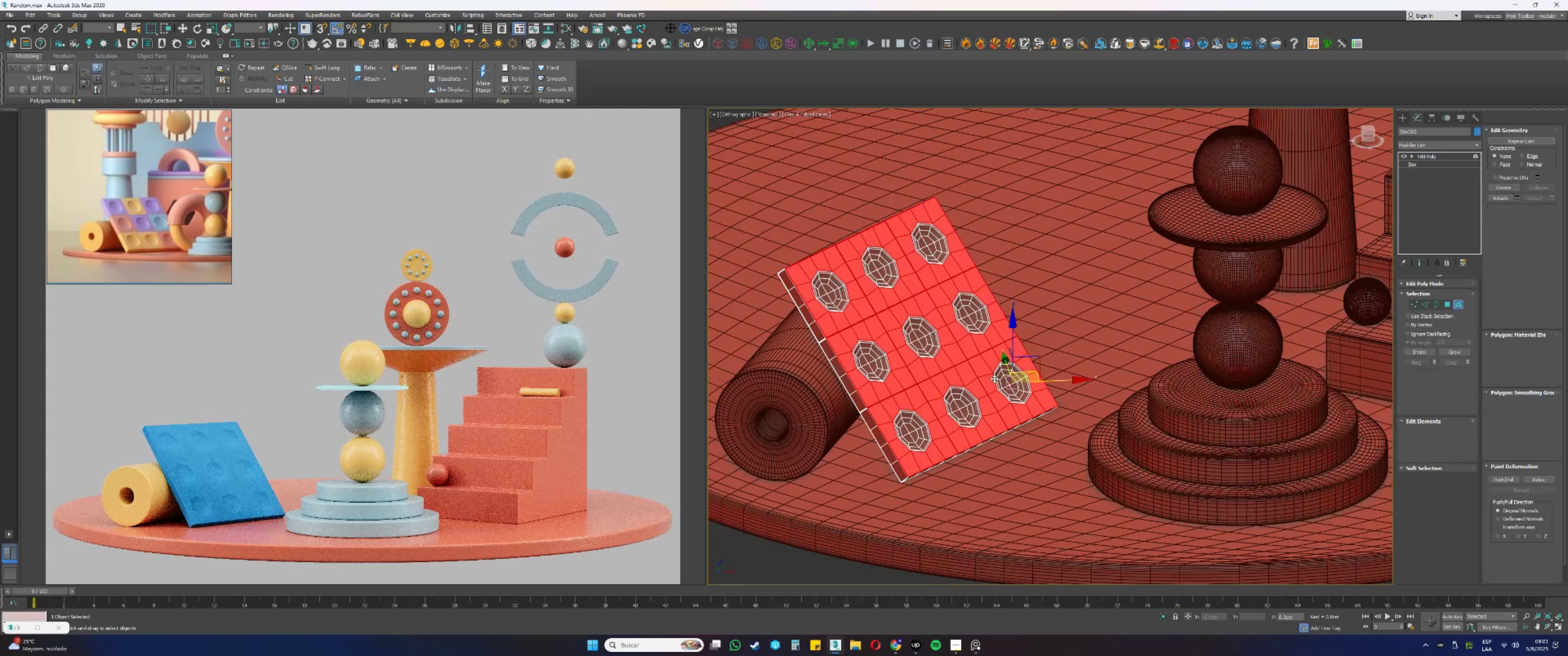 
left_click([995, 377])
 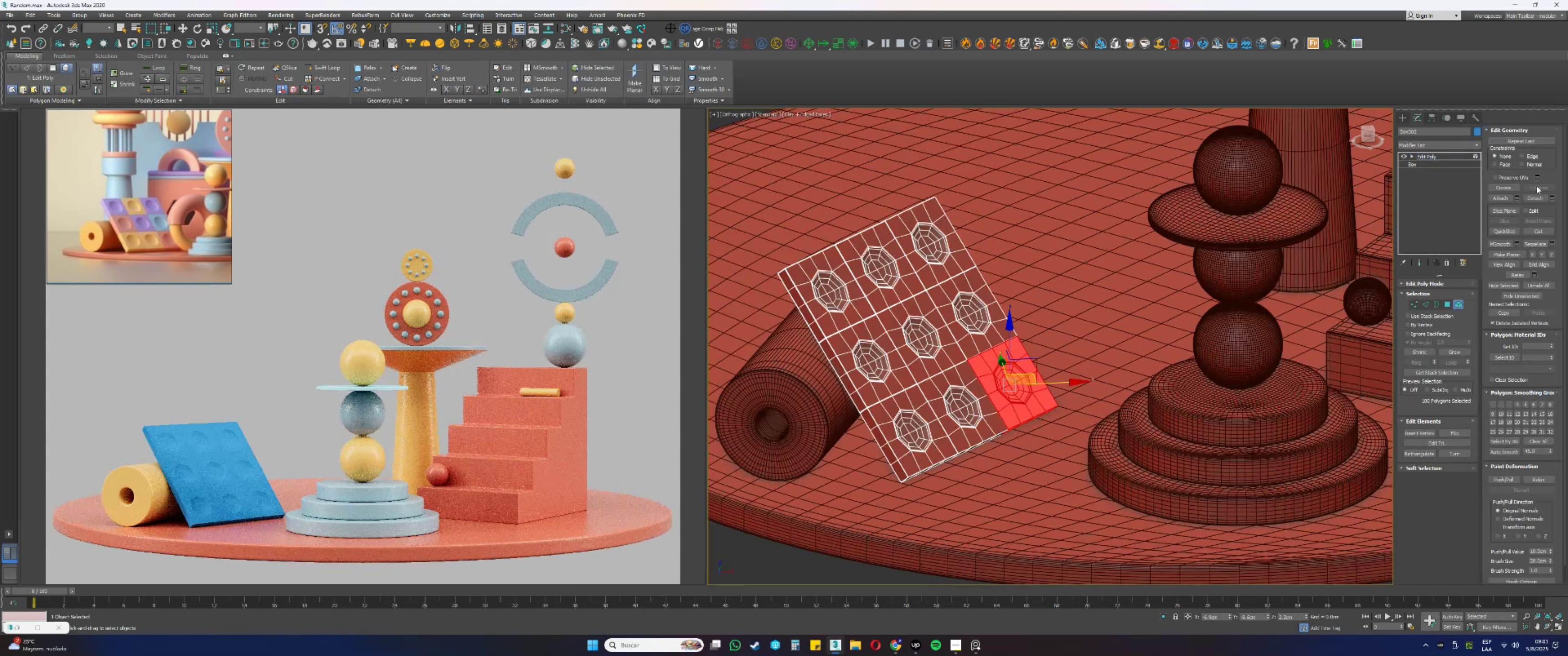 
left_click([1552, 196])
 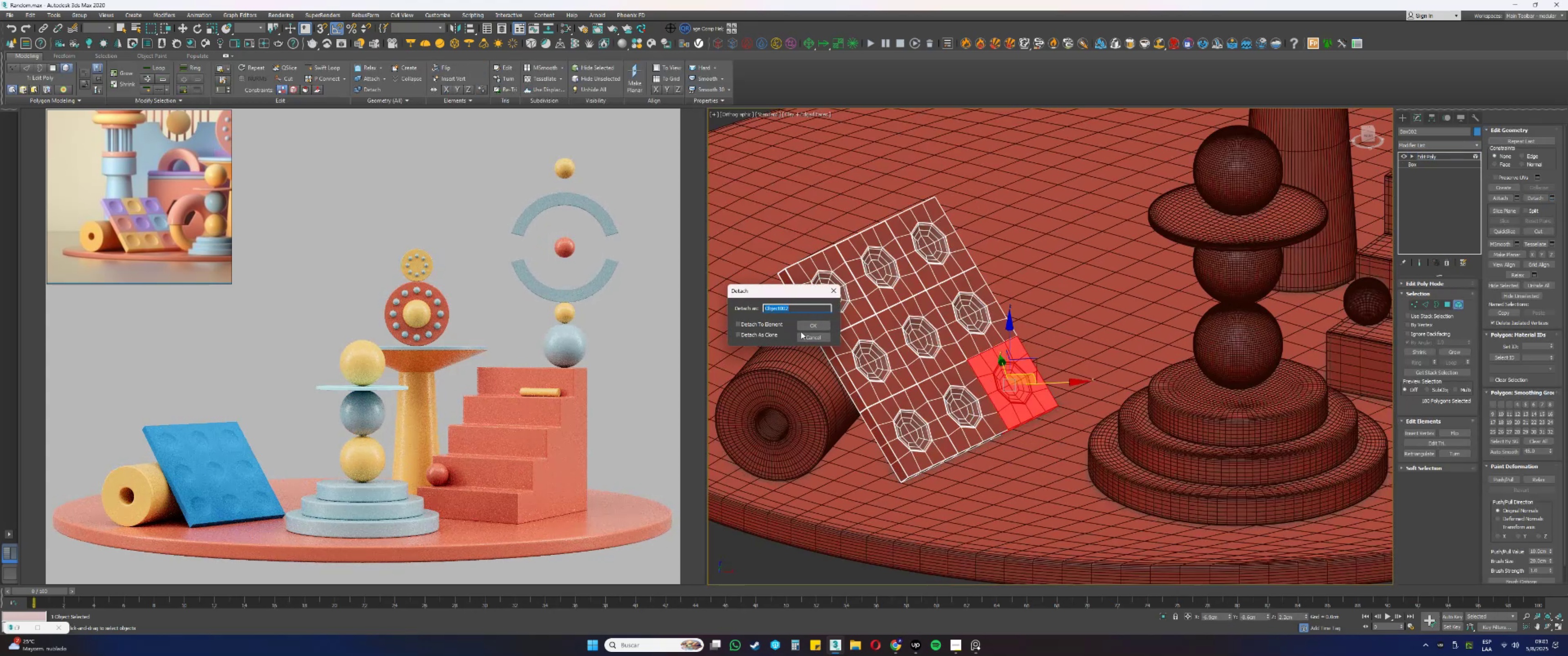 
left_click([811, 327])
 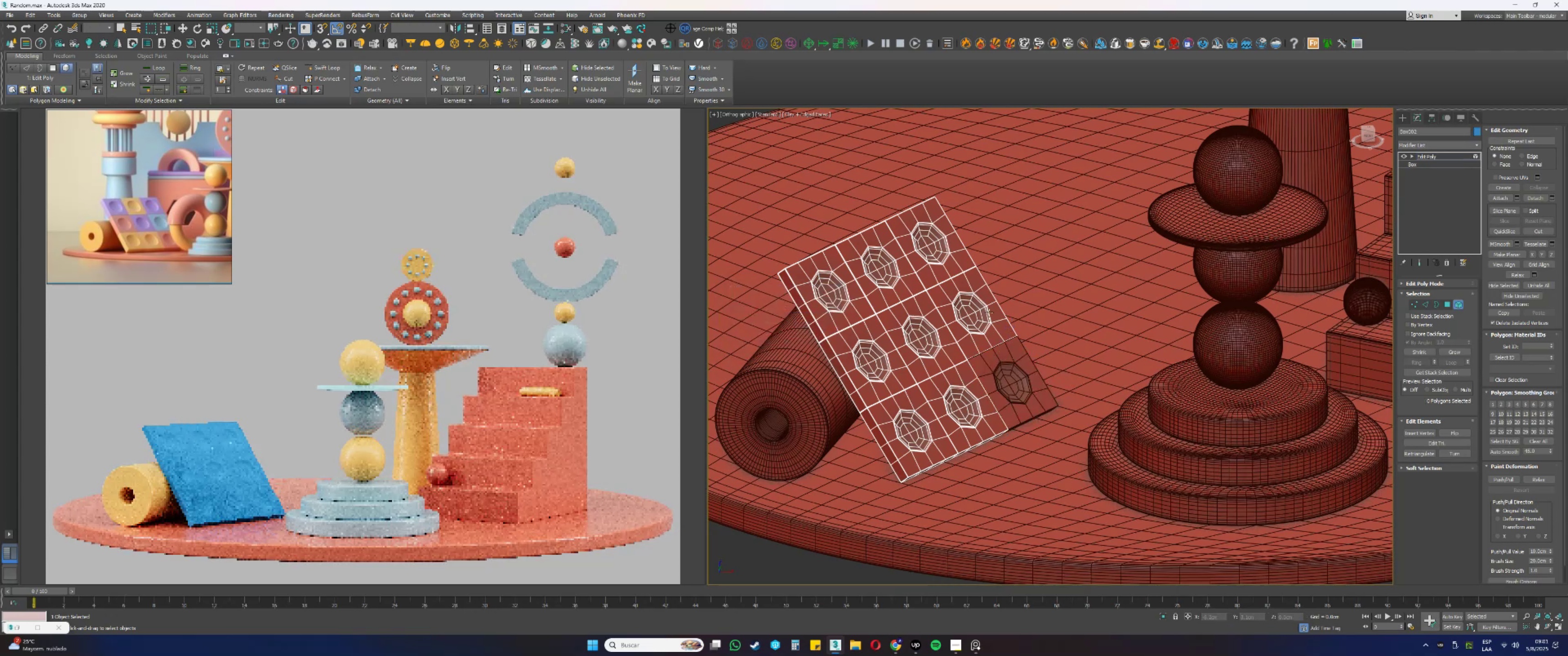 
left_click([990, 312])
 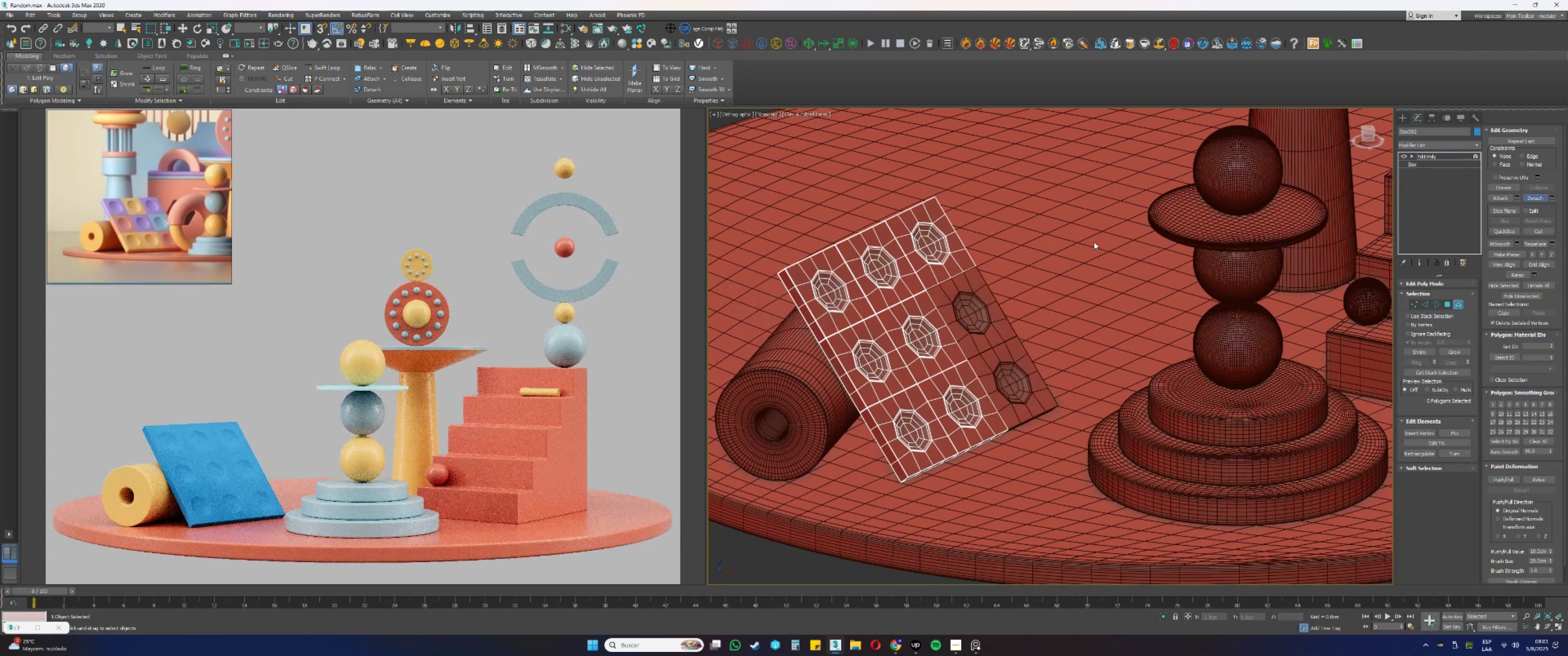 
left_click([916, 253])
 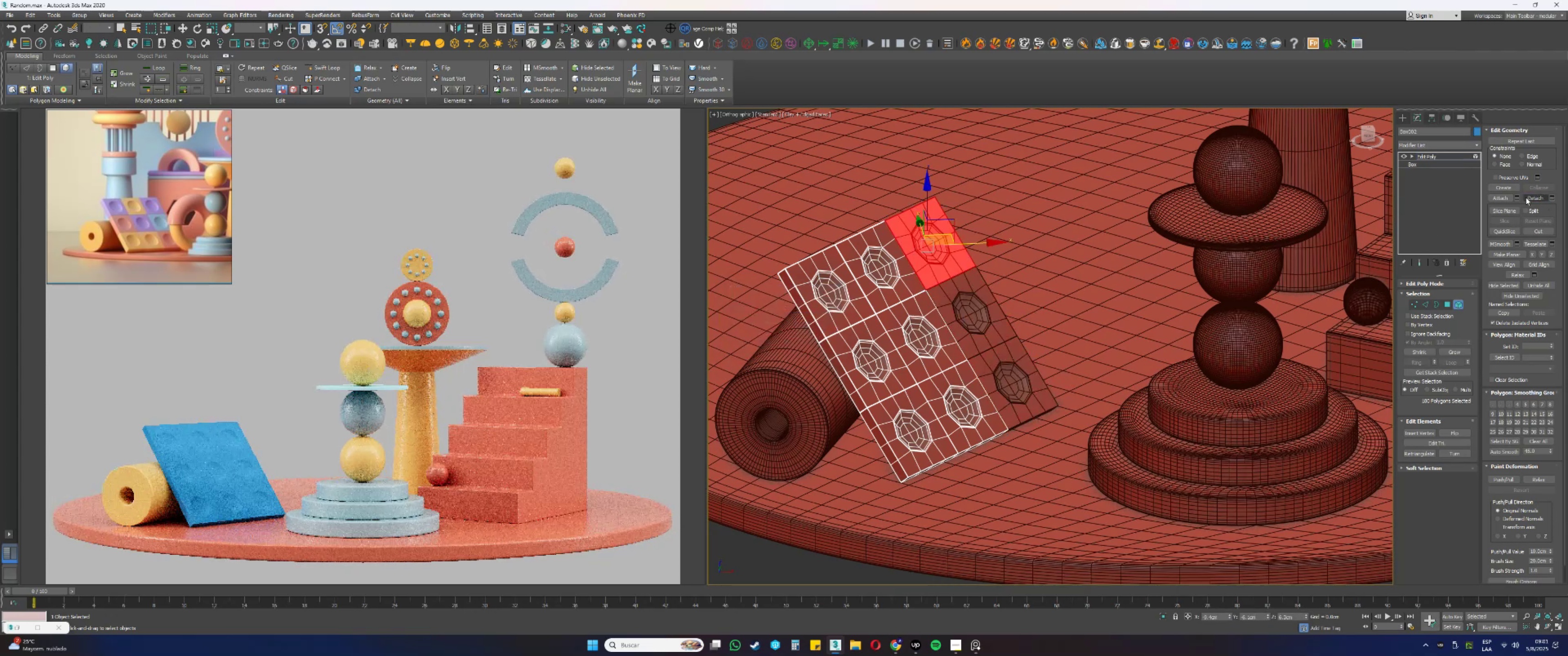 
left_click([1529, 195])
 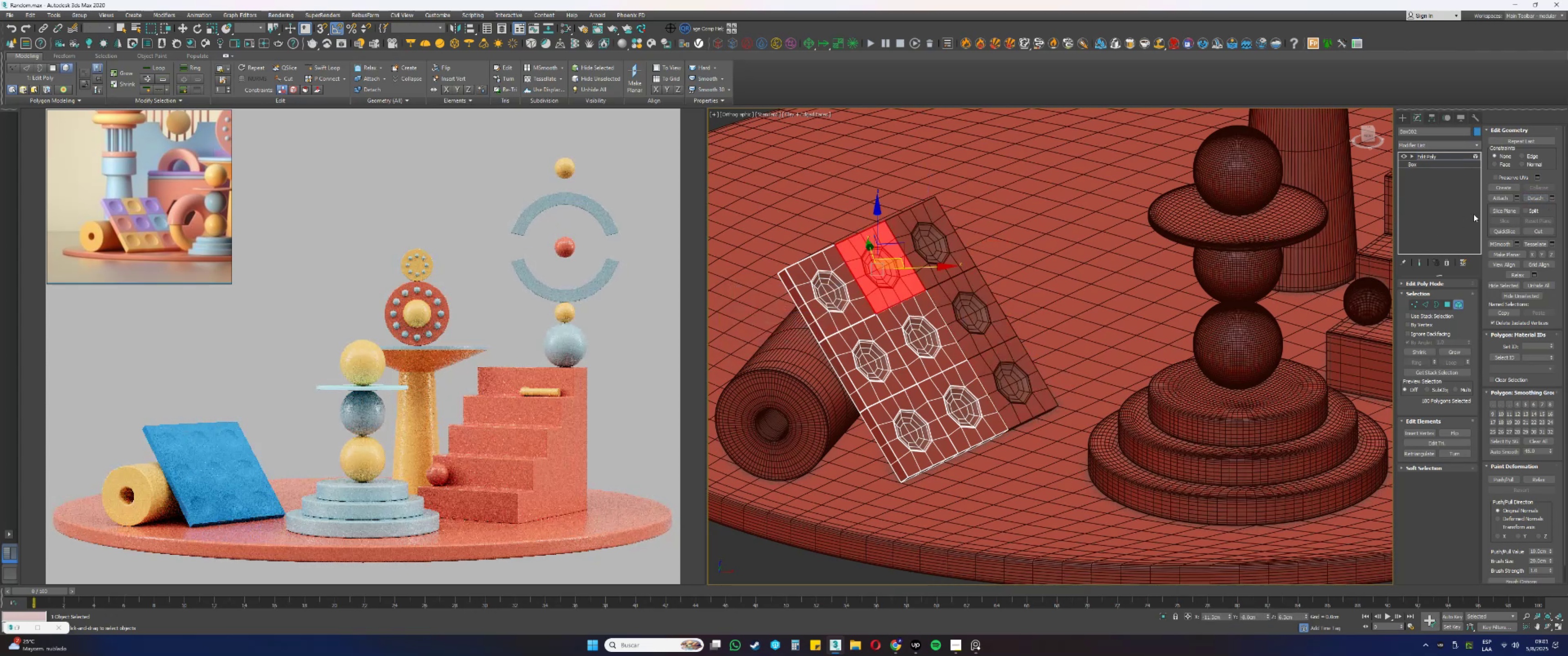 
left_click([1539, 195])
 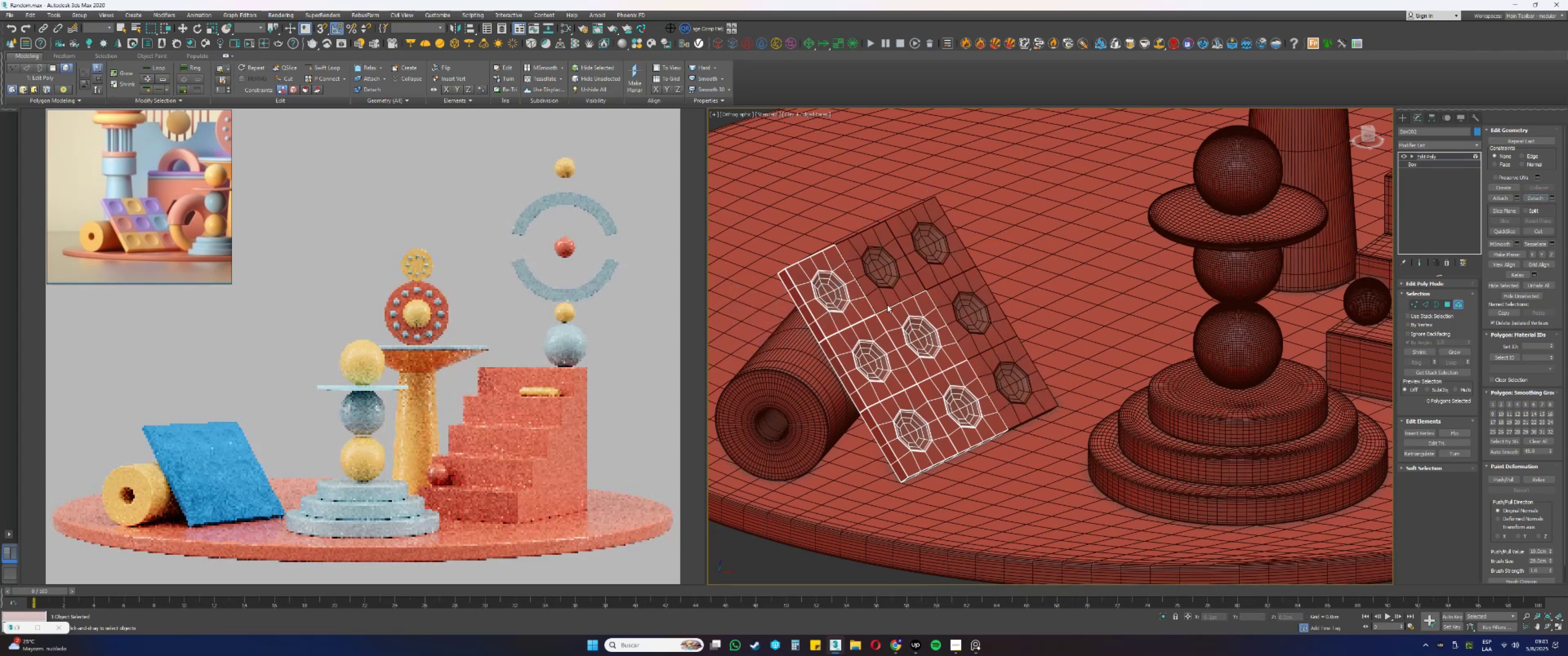 
left_click([846, 305])
 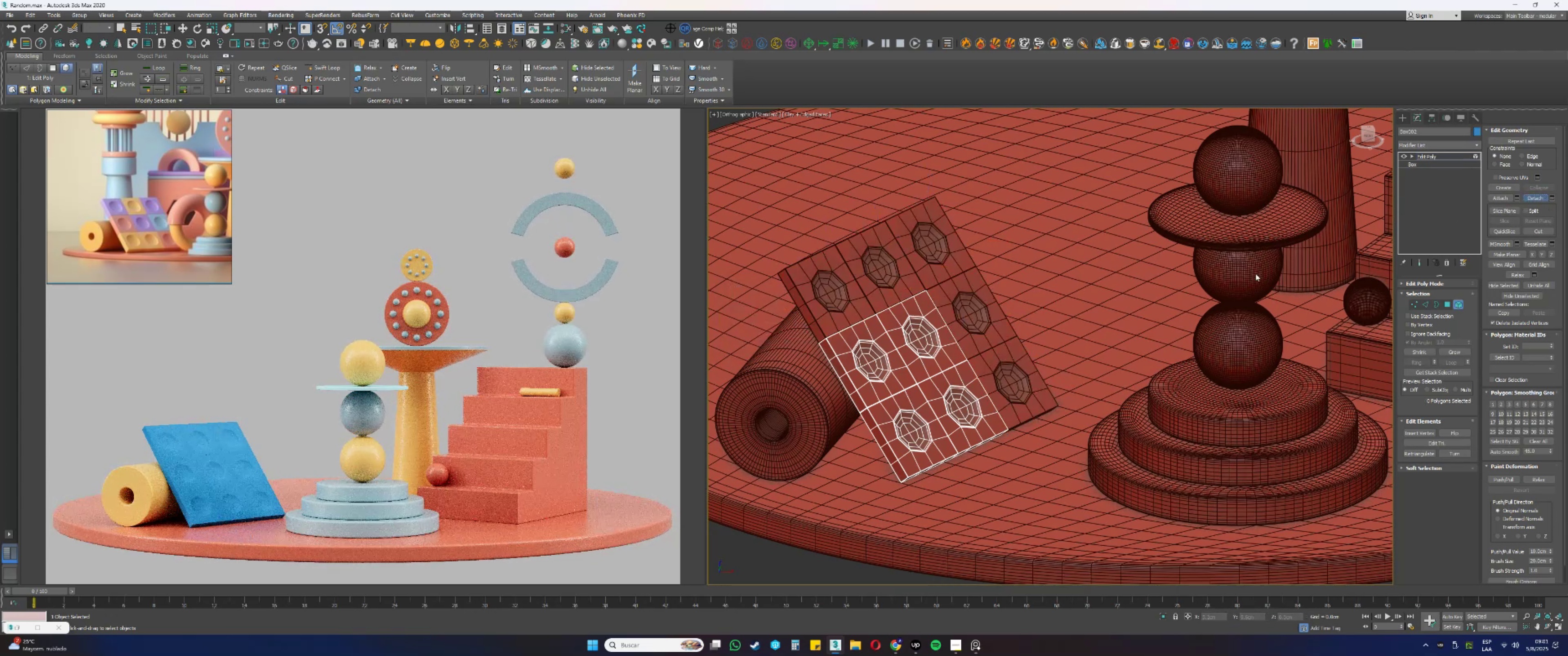 
left_click([841, 371])
 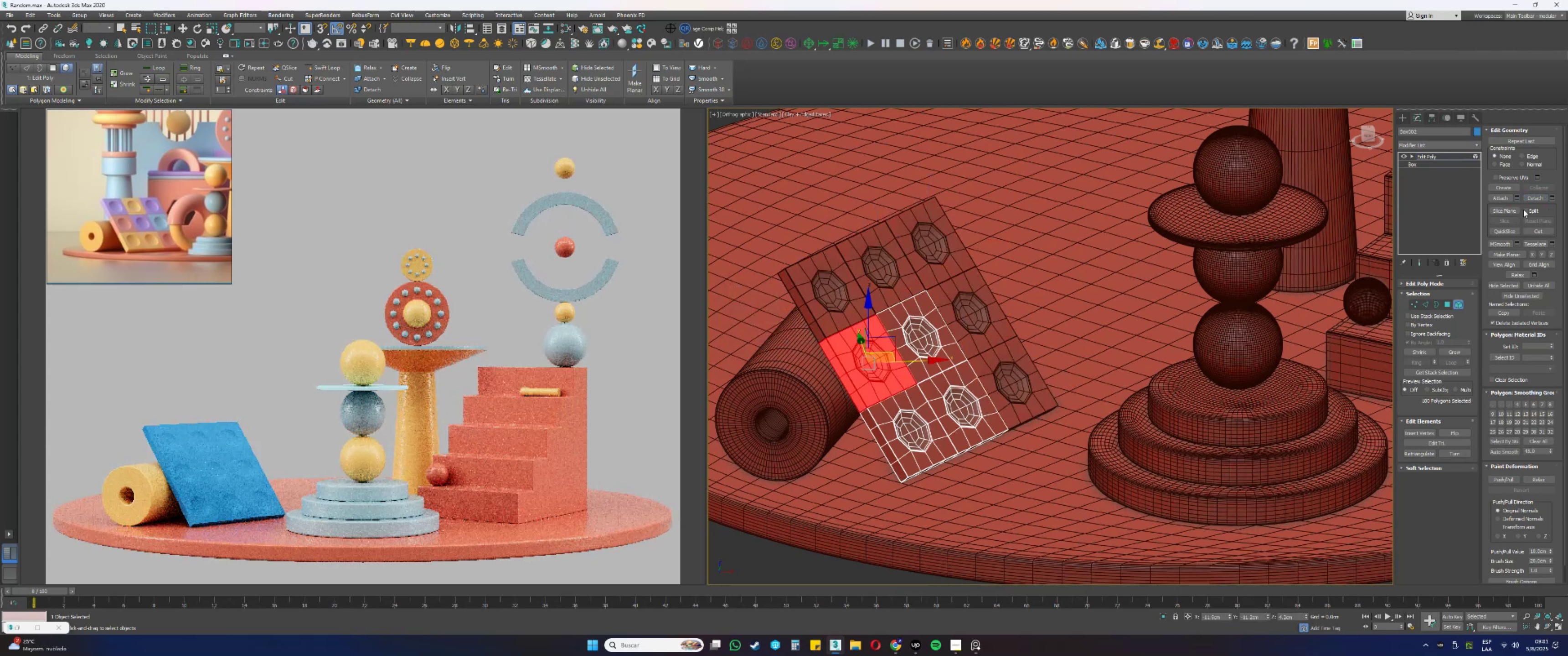 
left_click([1536, 200])
 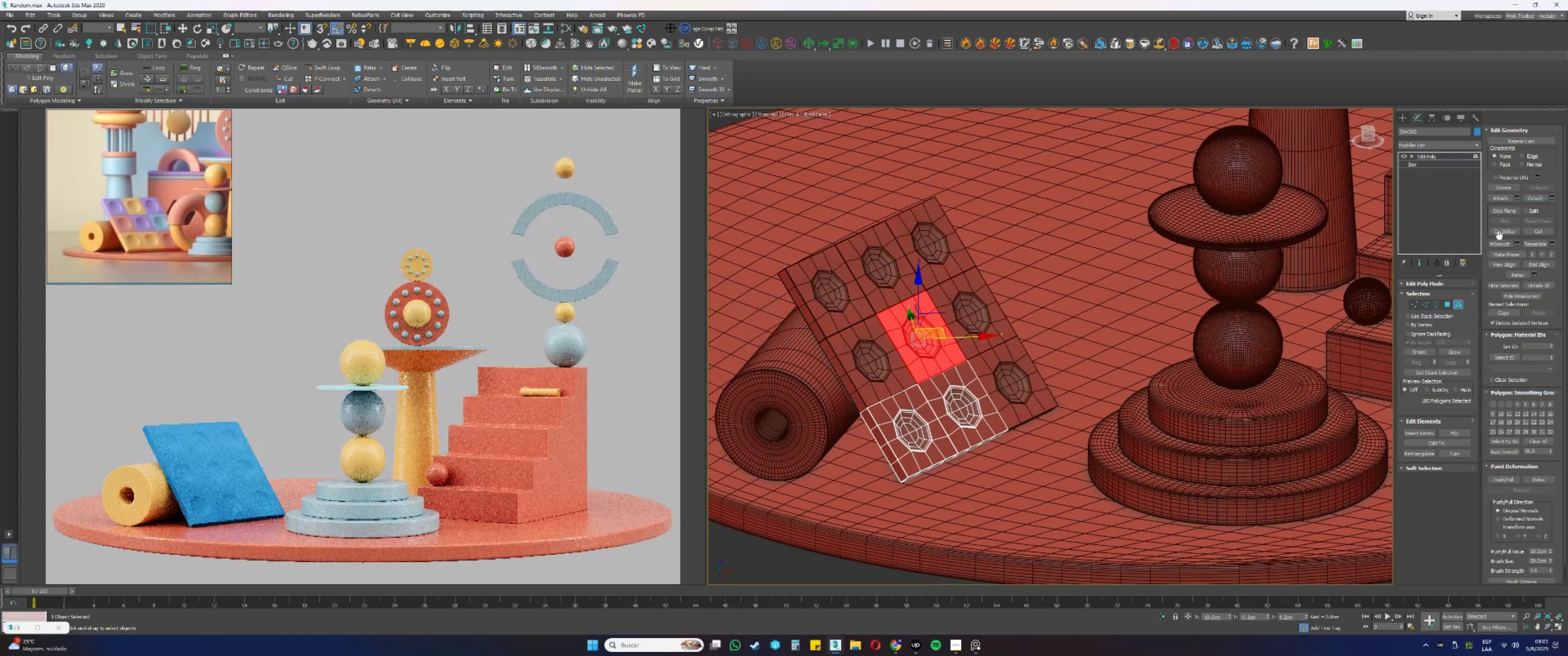 
left_click([1532, 197])
 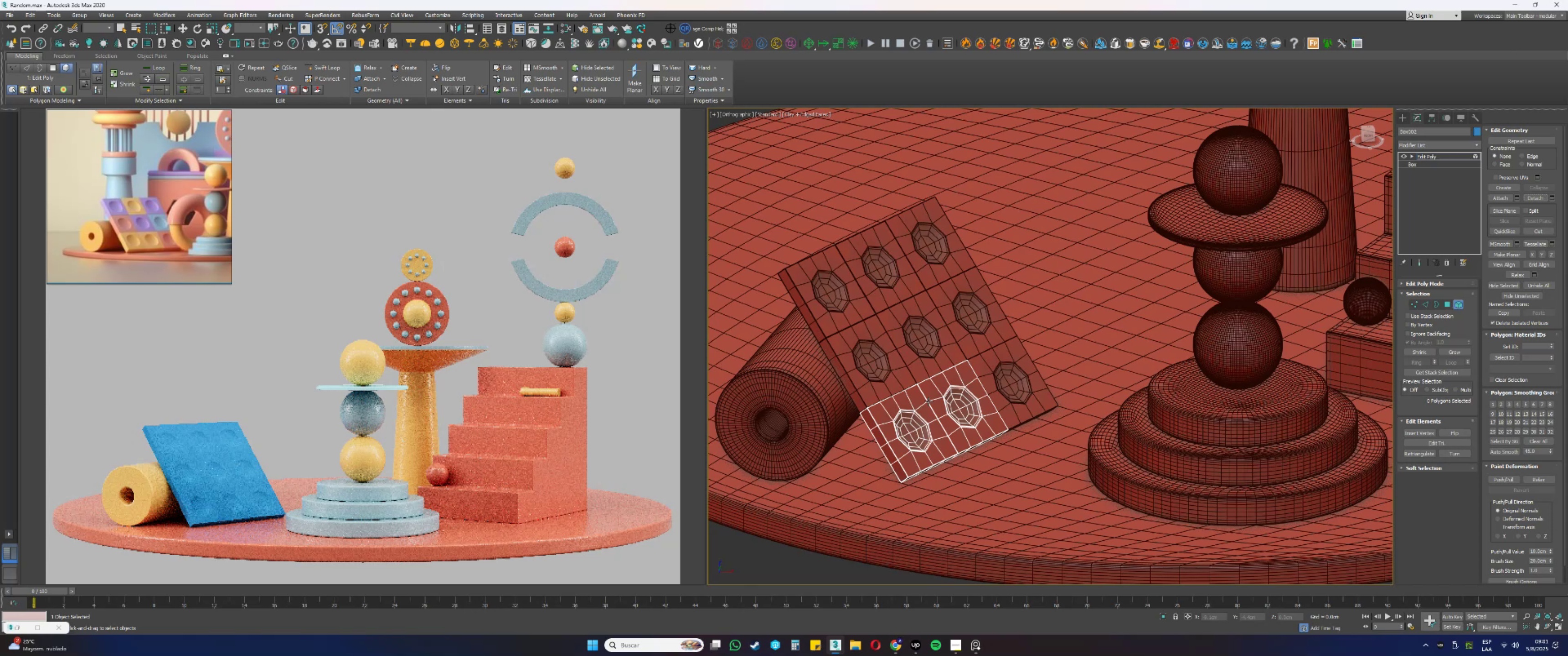 
left_click([941, 396])
 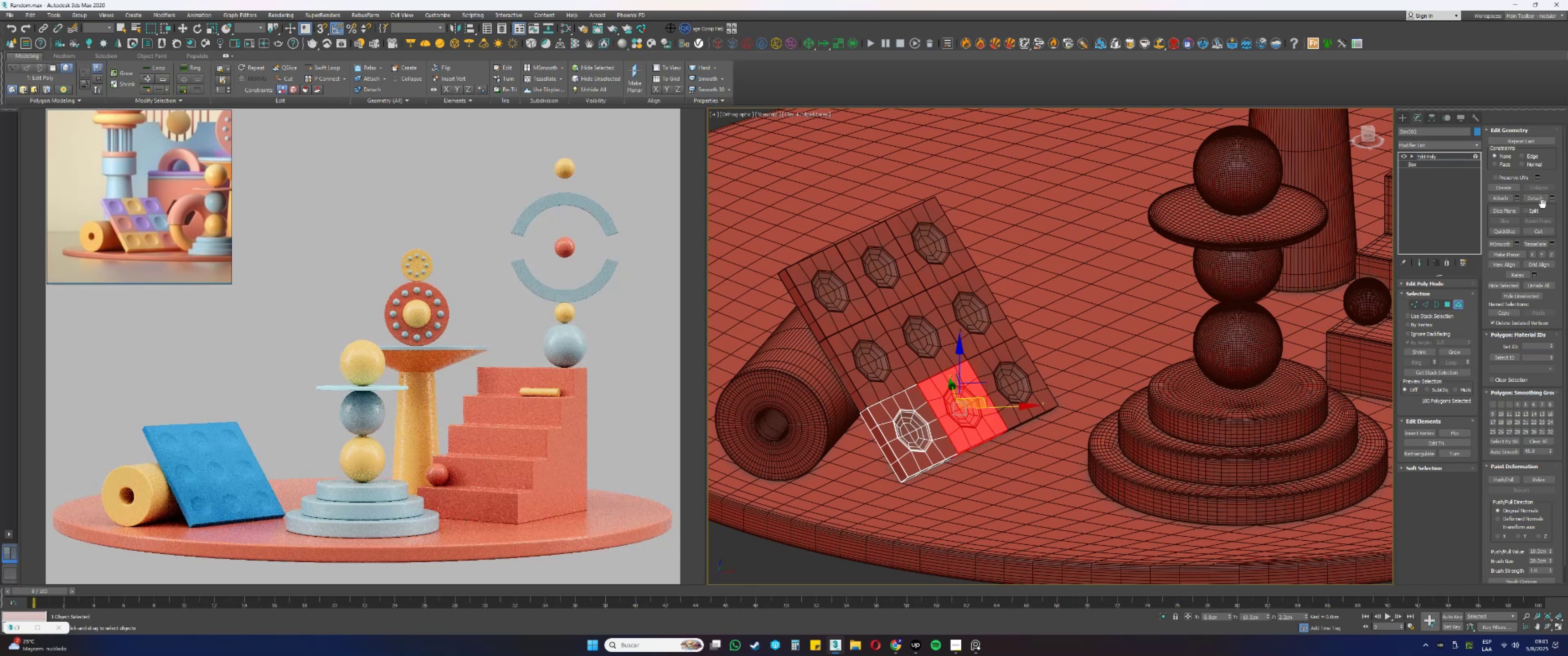 
left_click([1536, 199])
 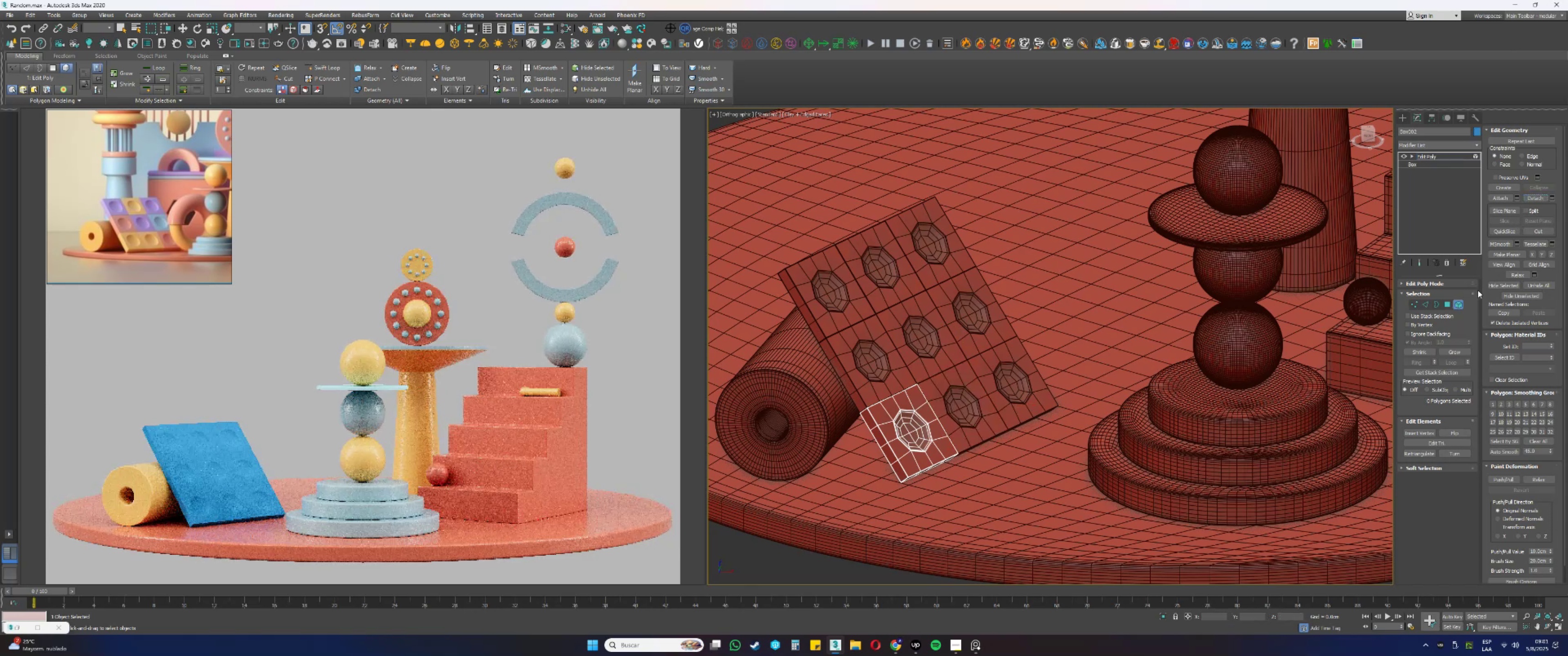 
left_click([1456, 305])
 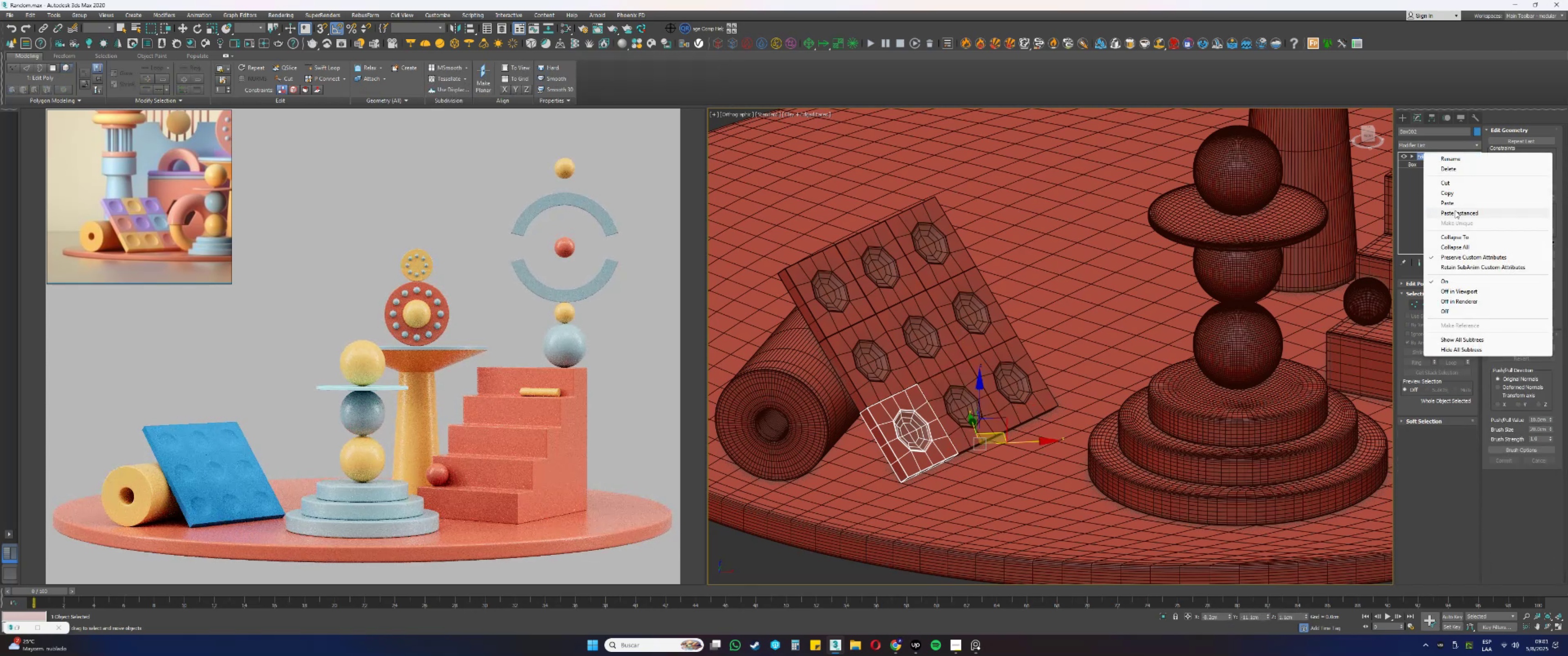 
left_click([1455, 210])
 